 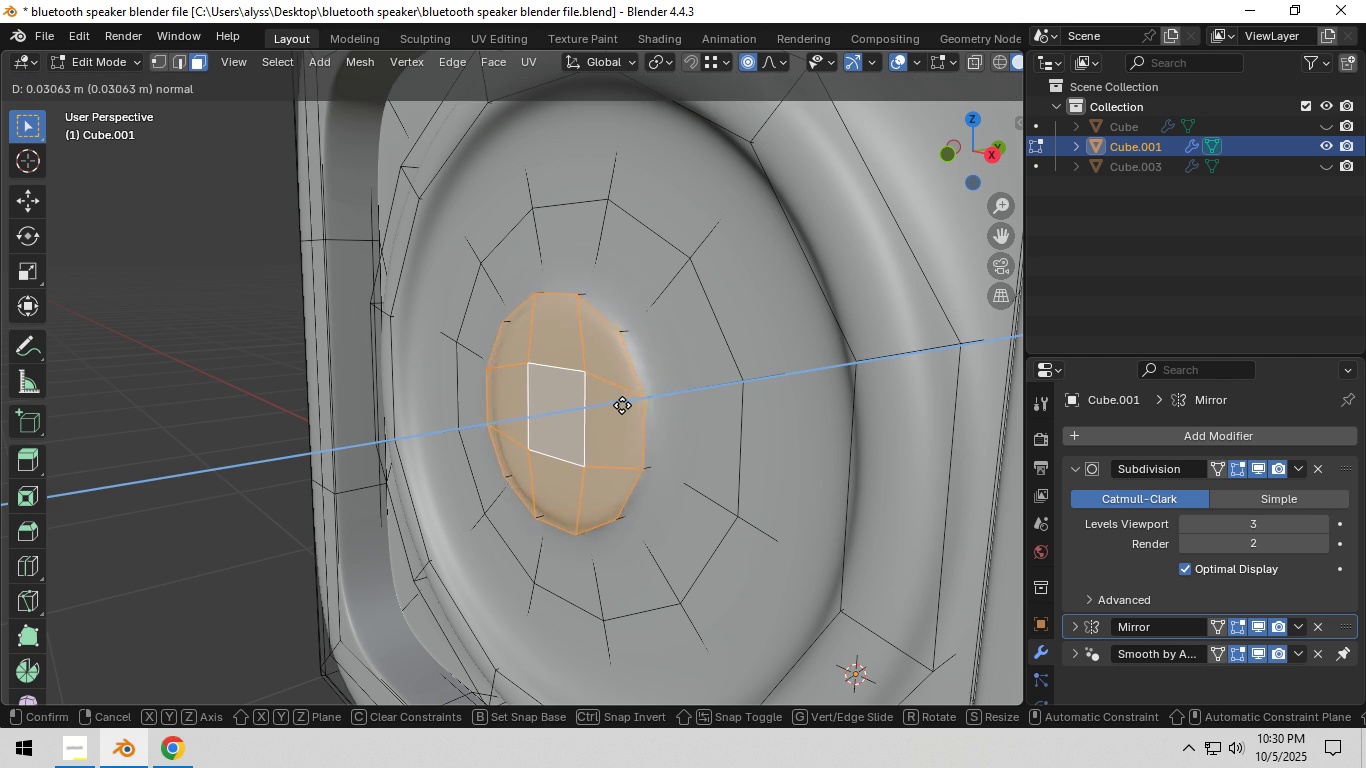 
double_click([540, 418])
 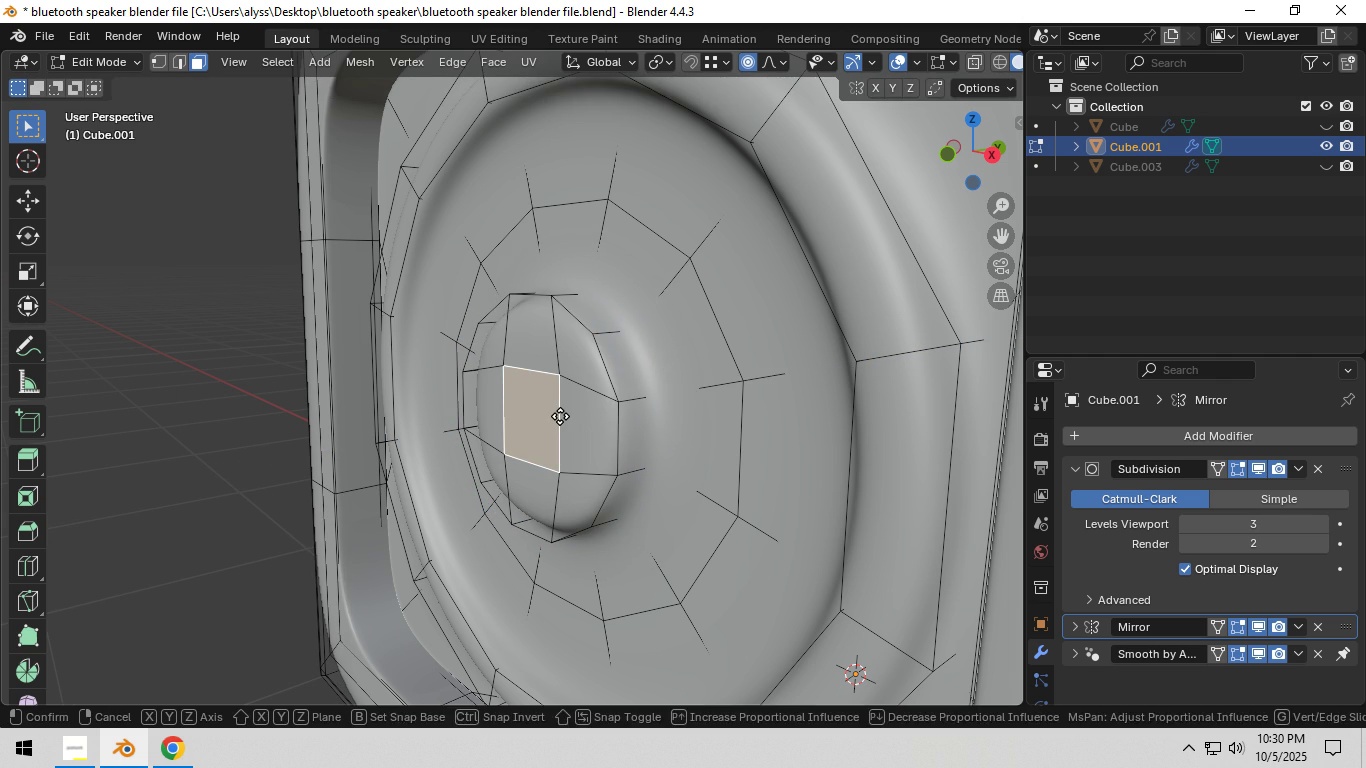 
type(gy)
 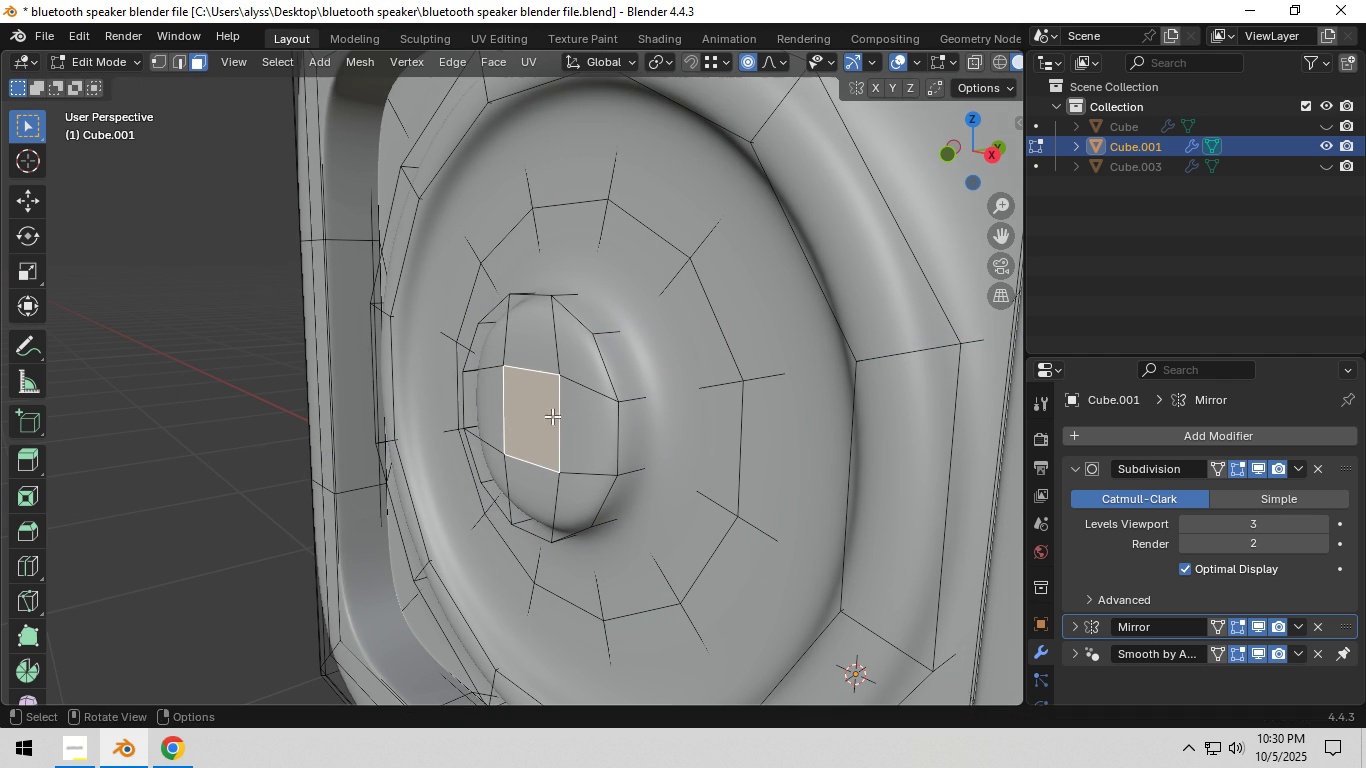 
right_click([552, 416])
 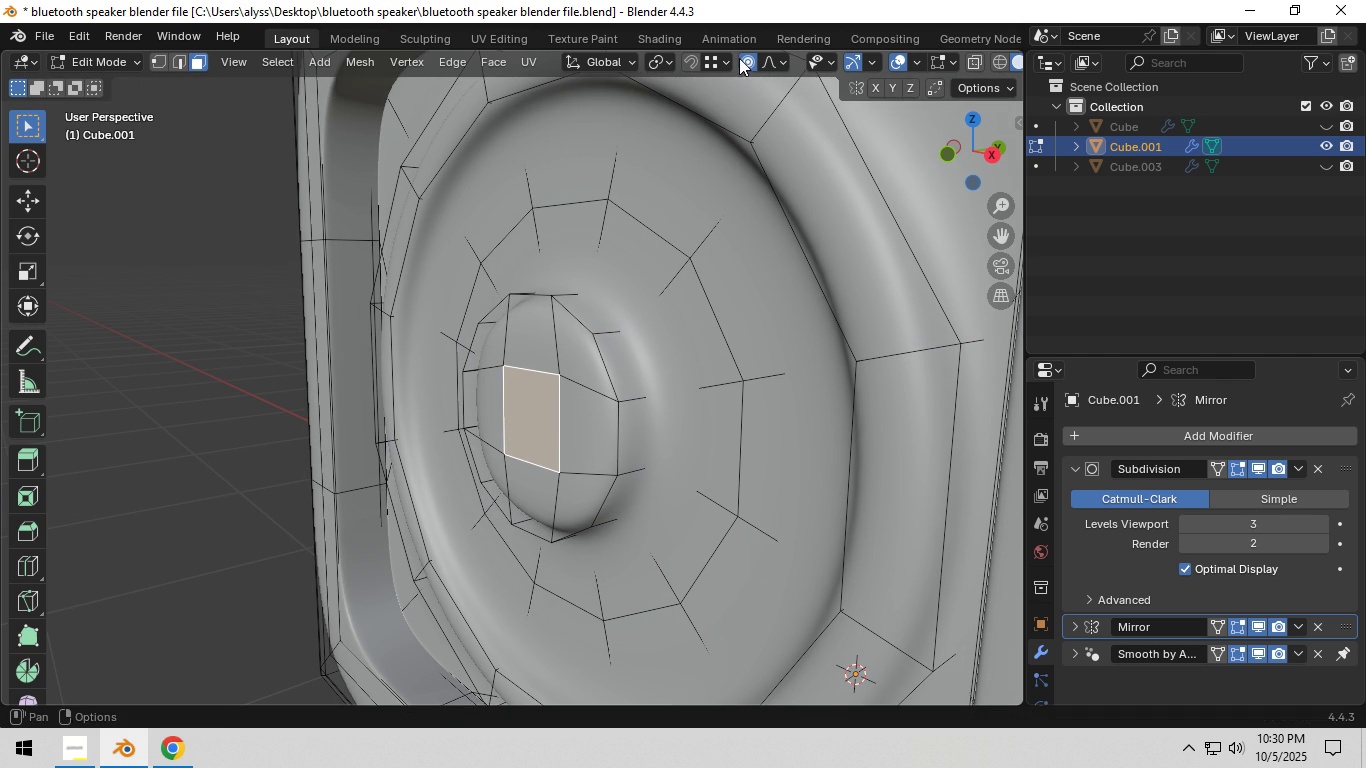 
left_click([742, 57])
 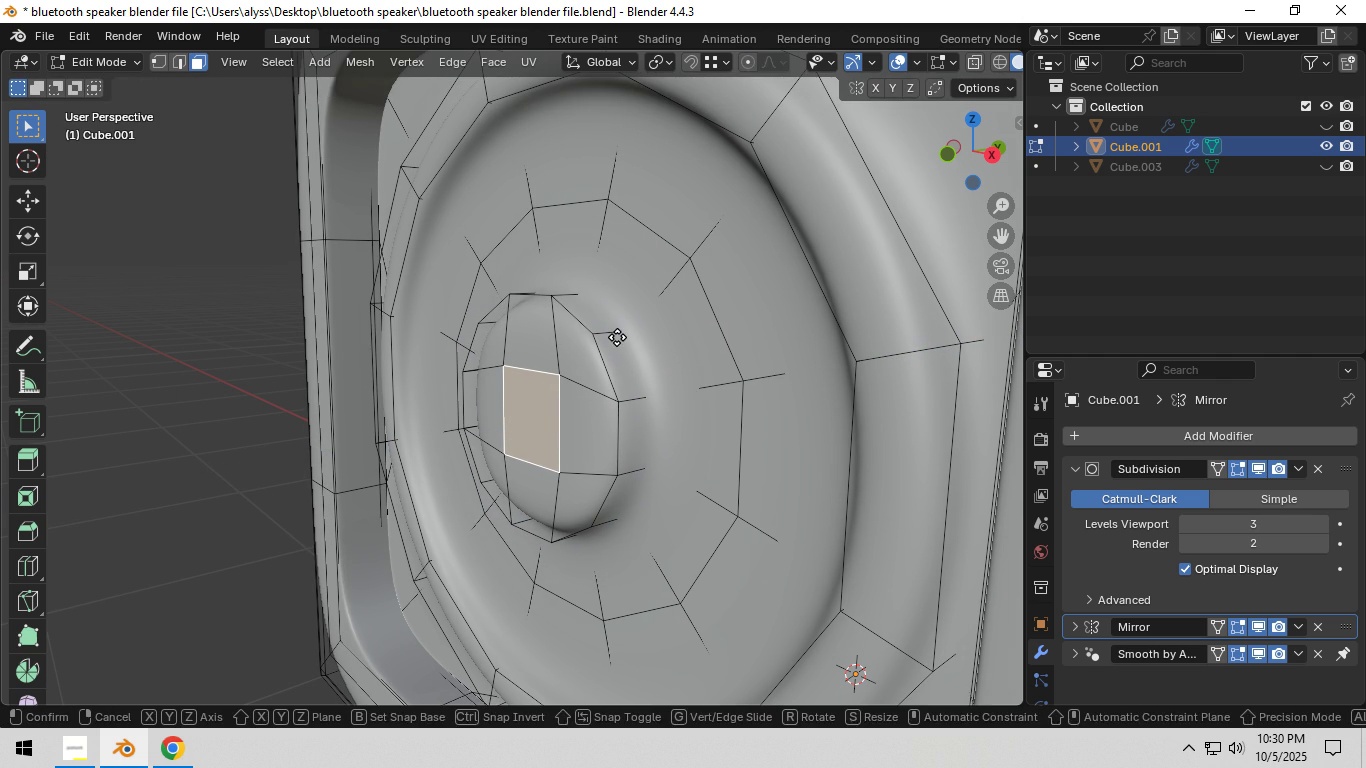 
type(gy)
 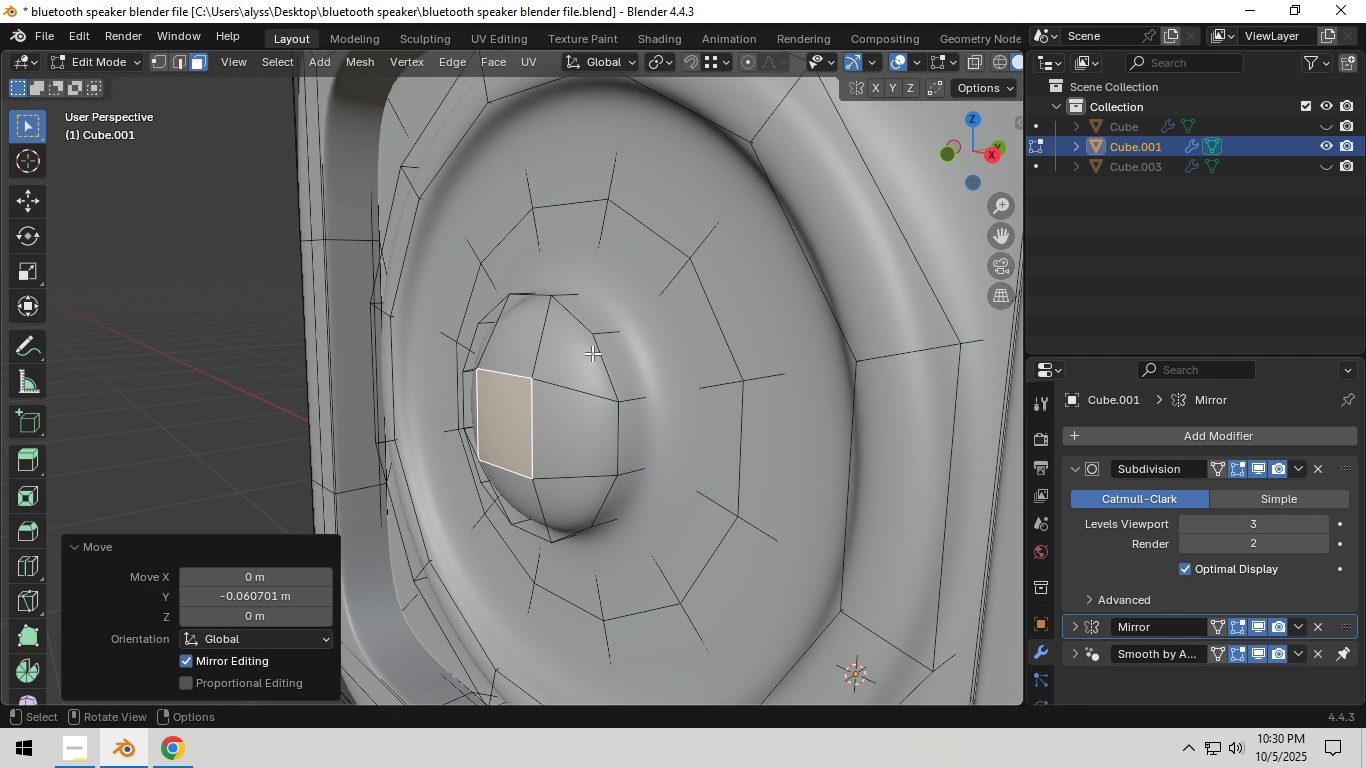 
left_click([592, 353])
 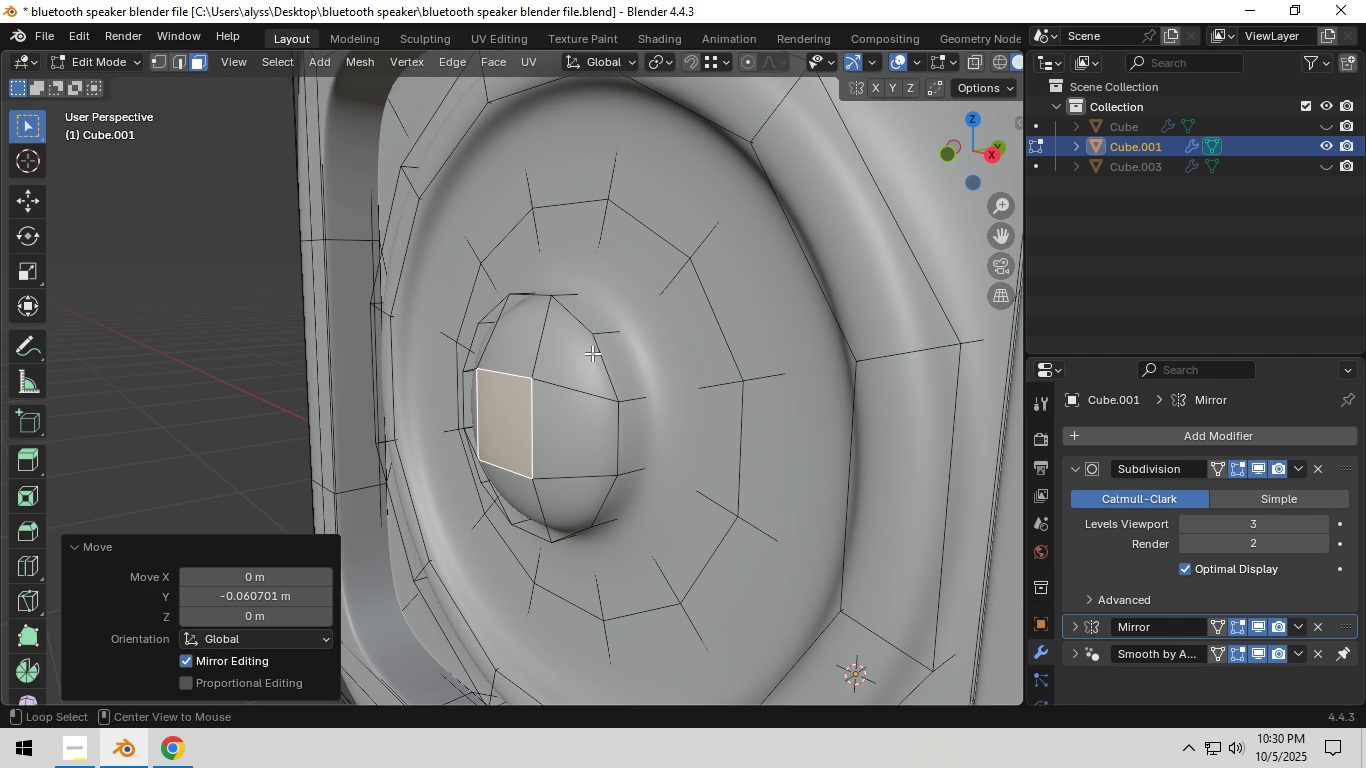 
key(Alt+AltLeft)
 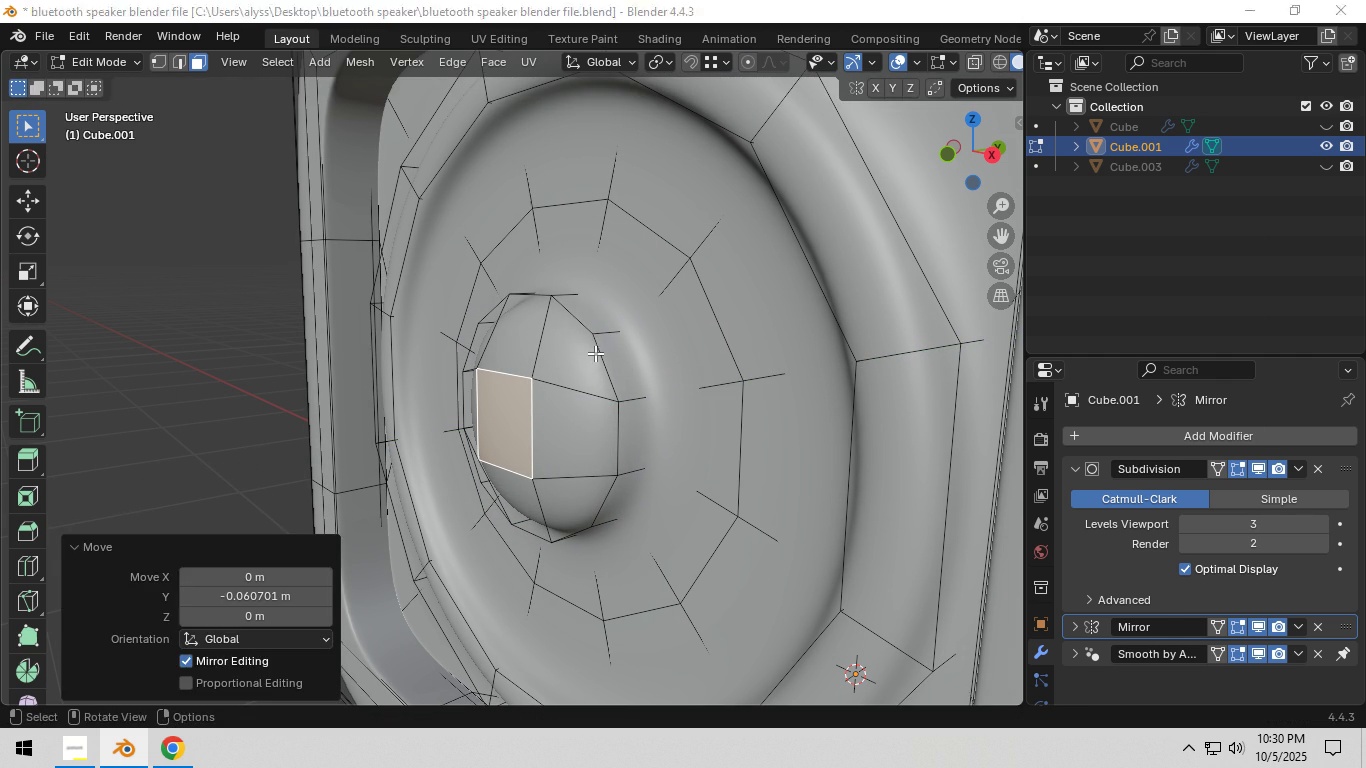 
key(Alt+Tab)
 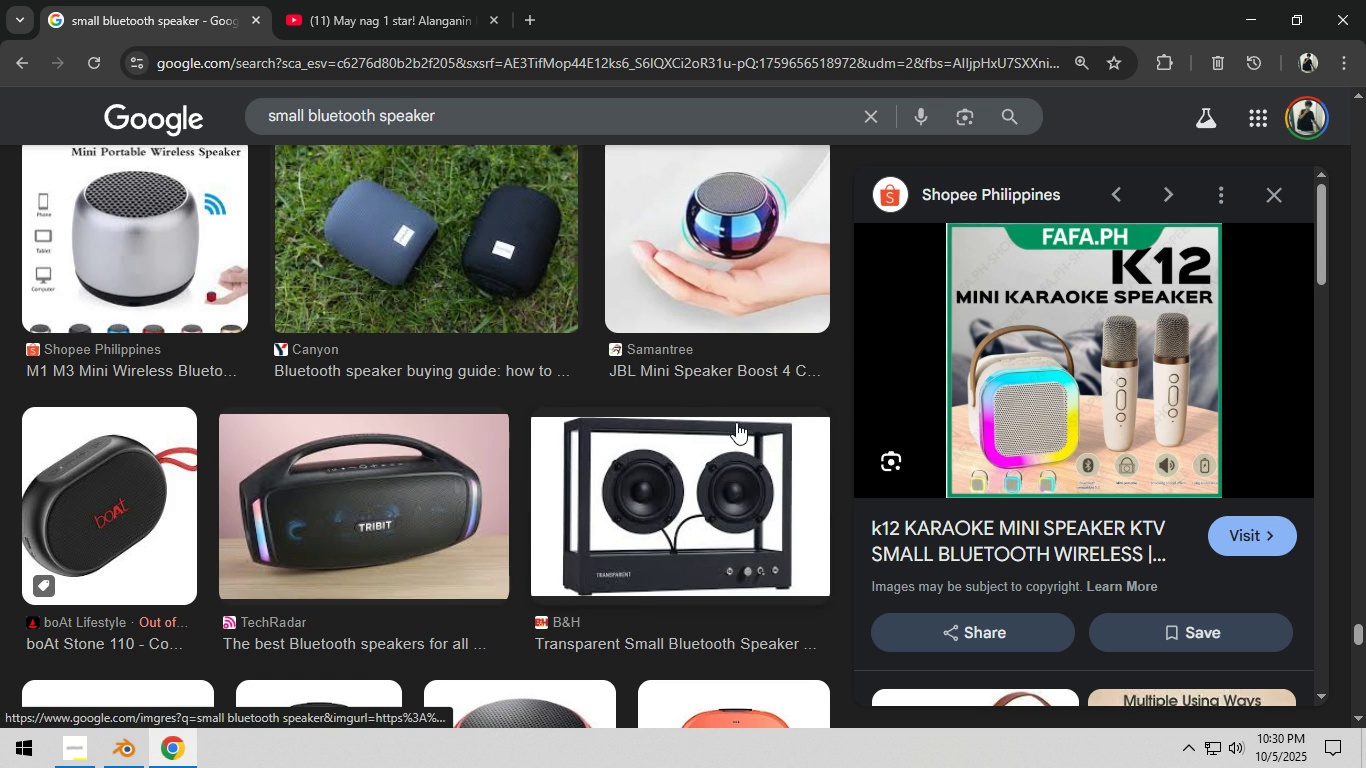 
key(Alt+AltLeft)
 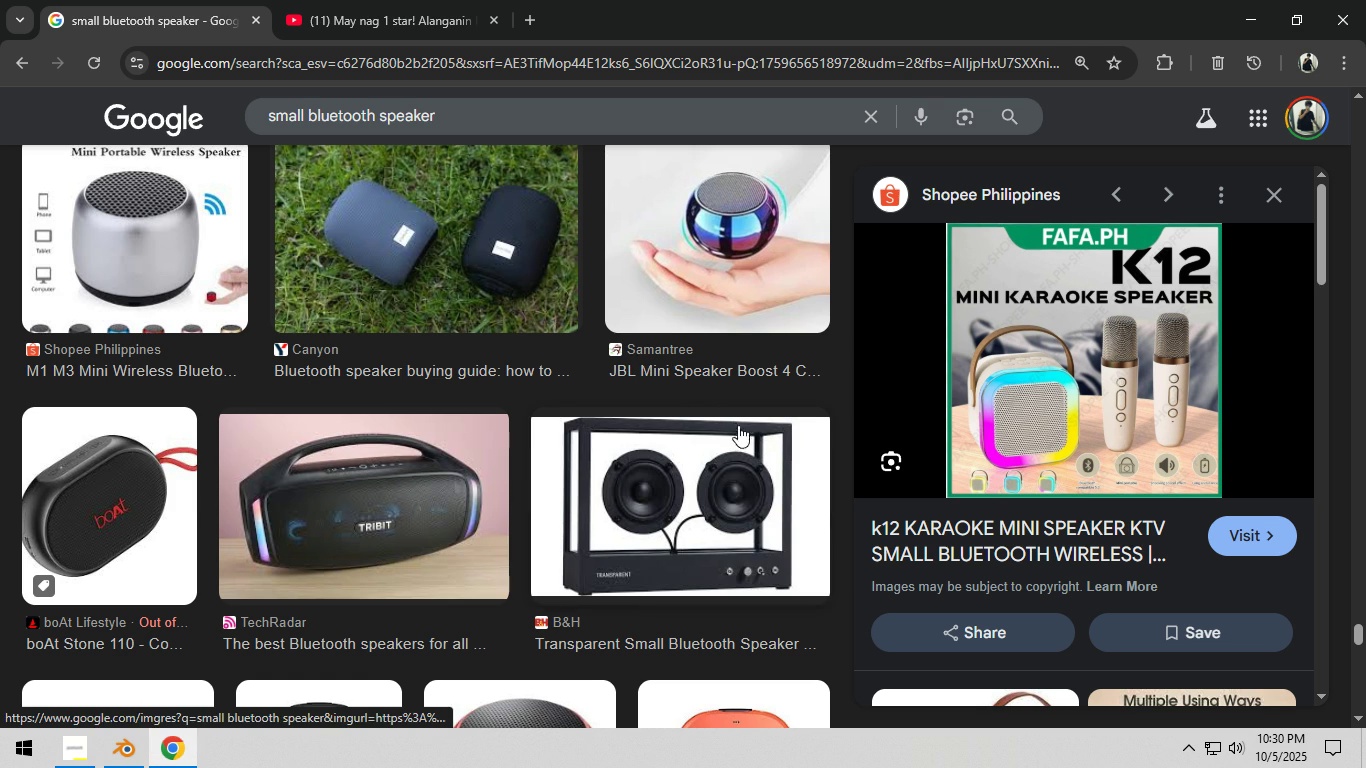 
key(Alt+Tab)
 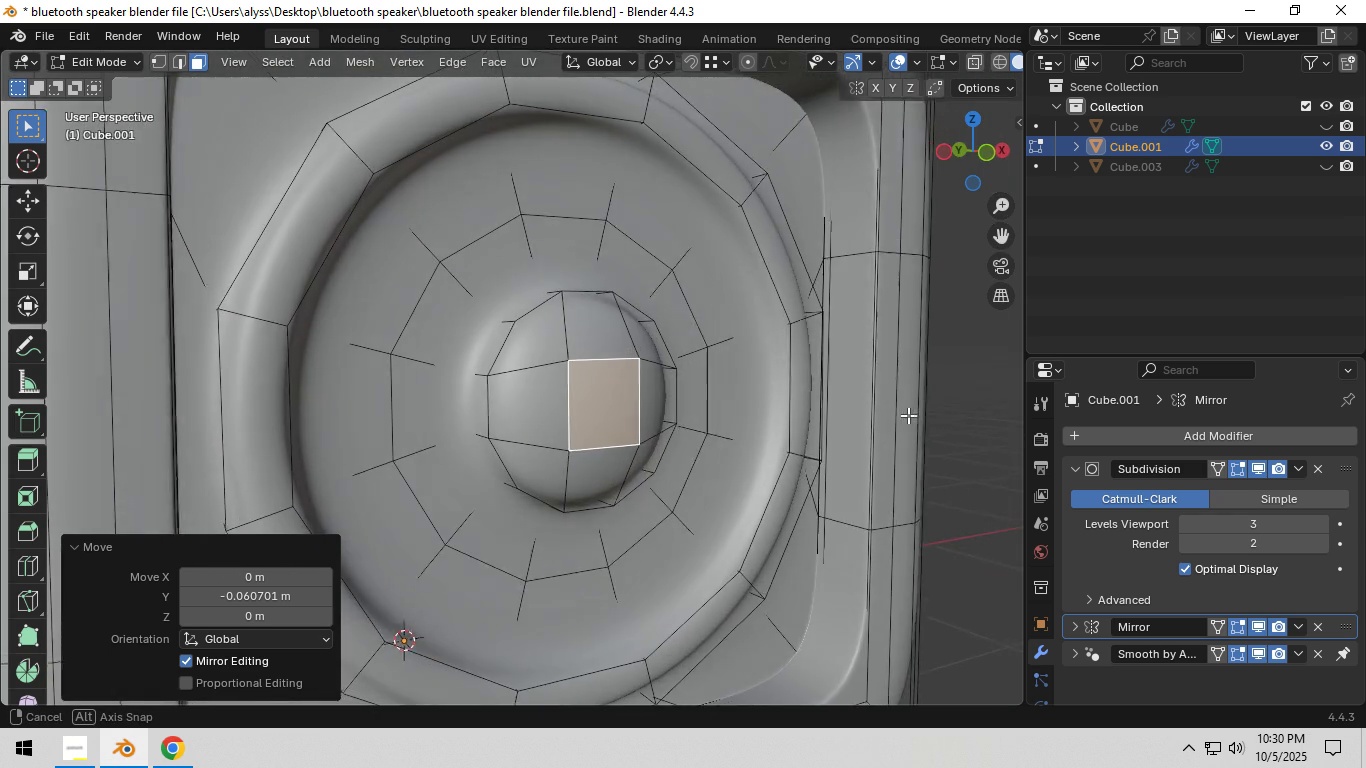 
scroll: coordinate [829, 427], scroll_direction: down, amount: 2.0
 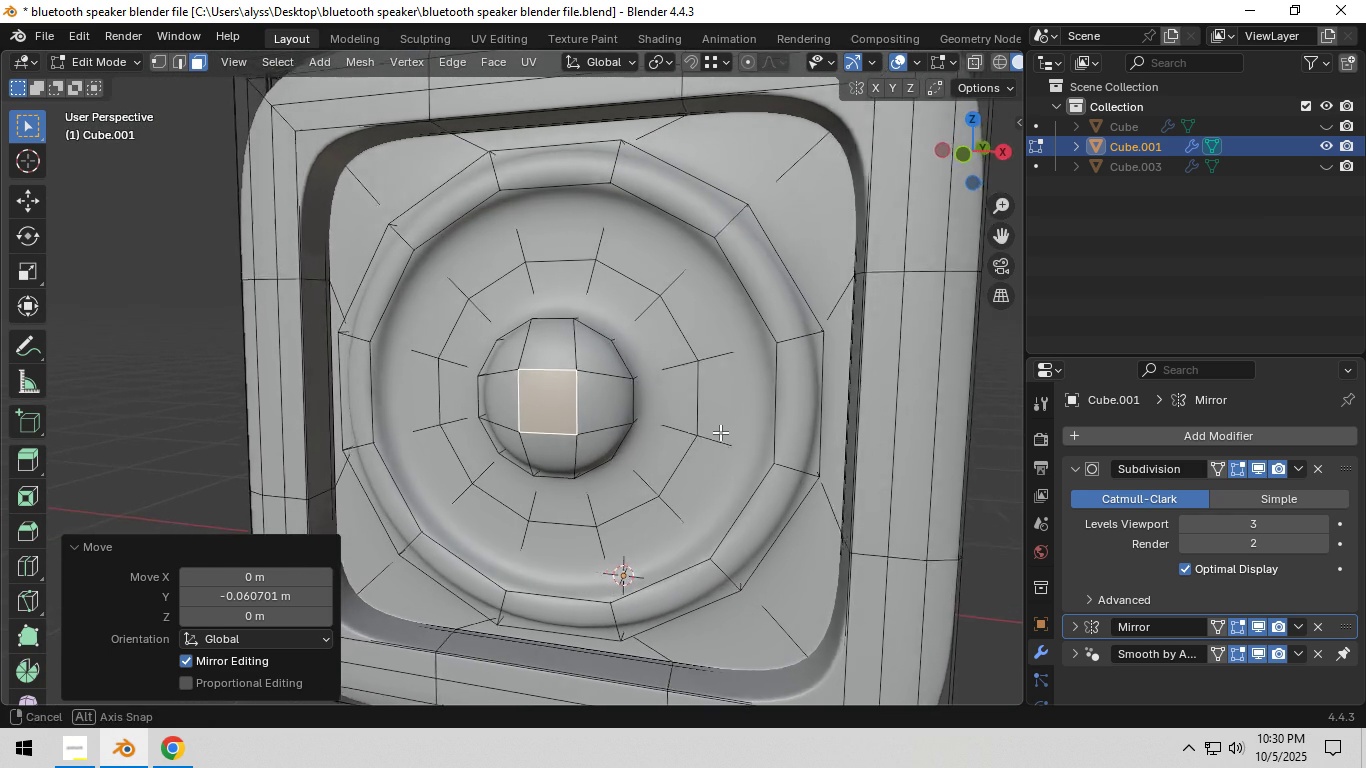 
scroll: coordinate [690, 434], scroll_direction: up, amount: 1.0
 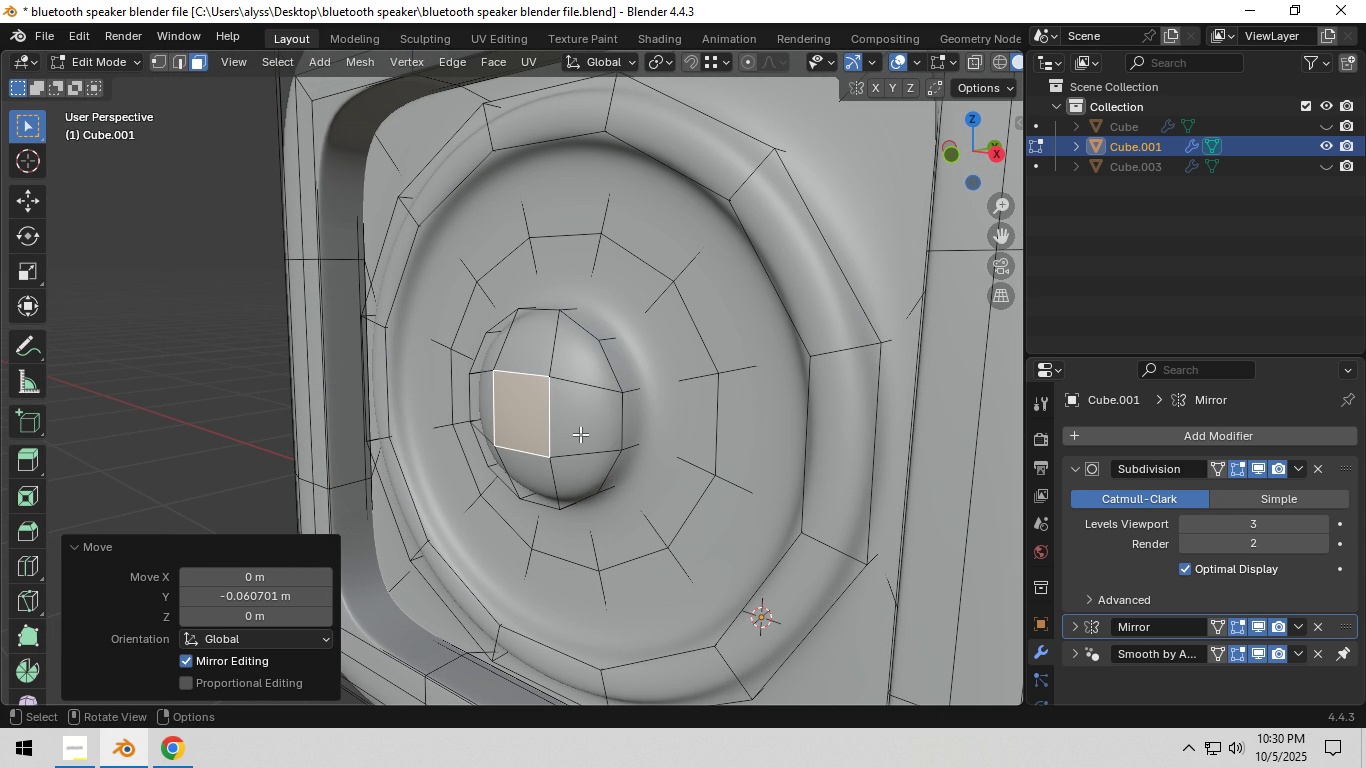 
 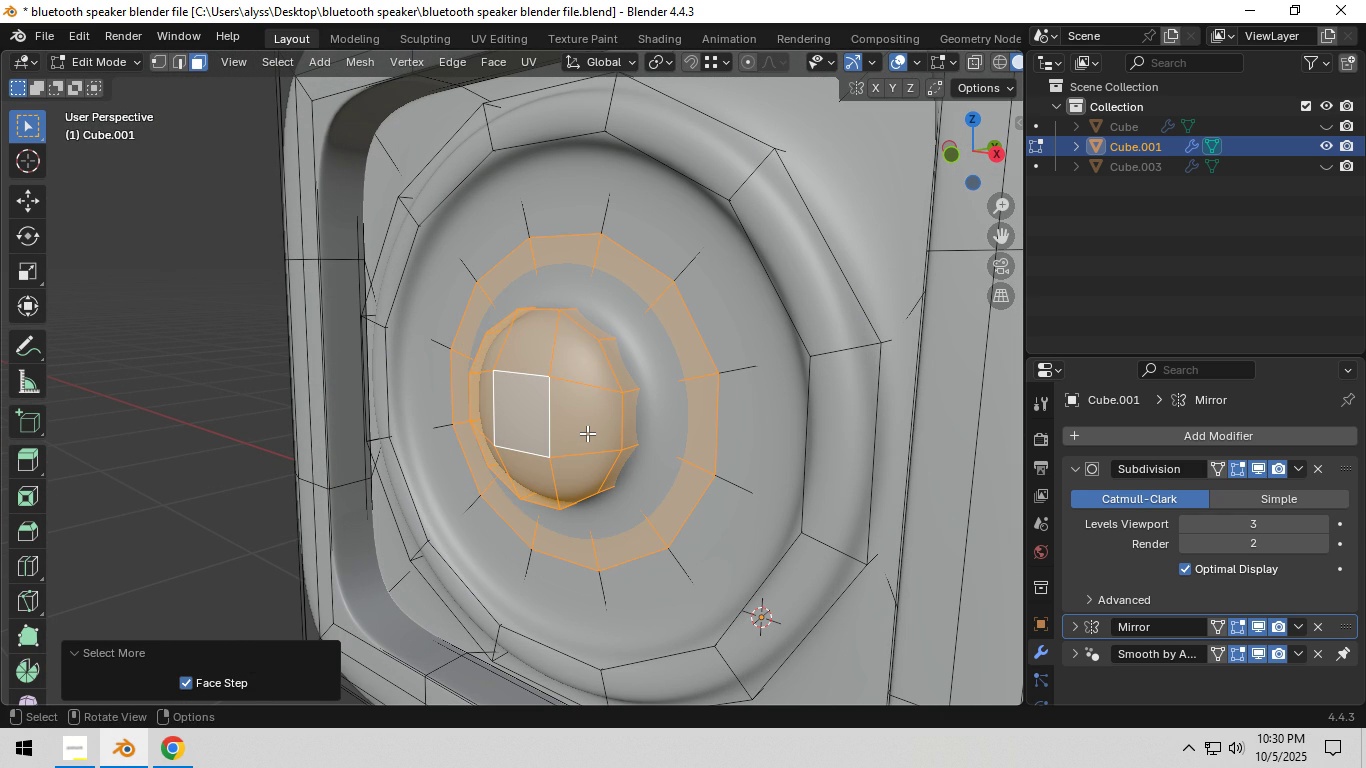 
 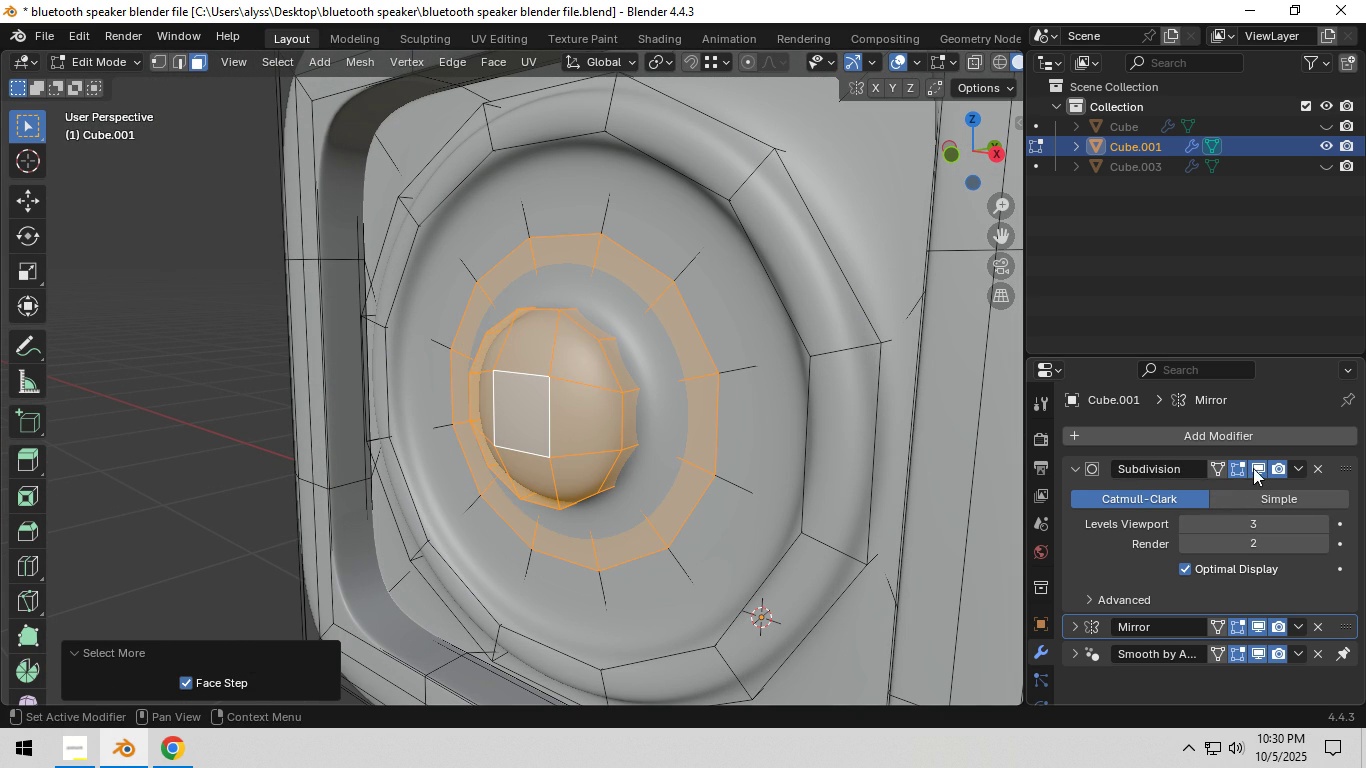 
left_click([1258, 468])
 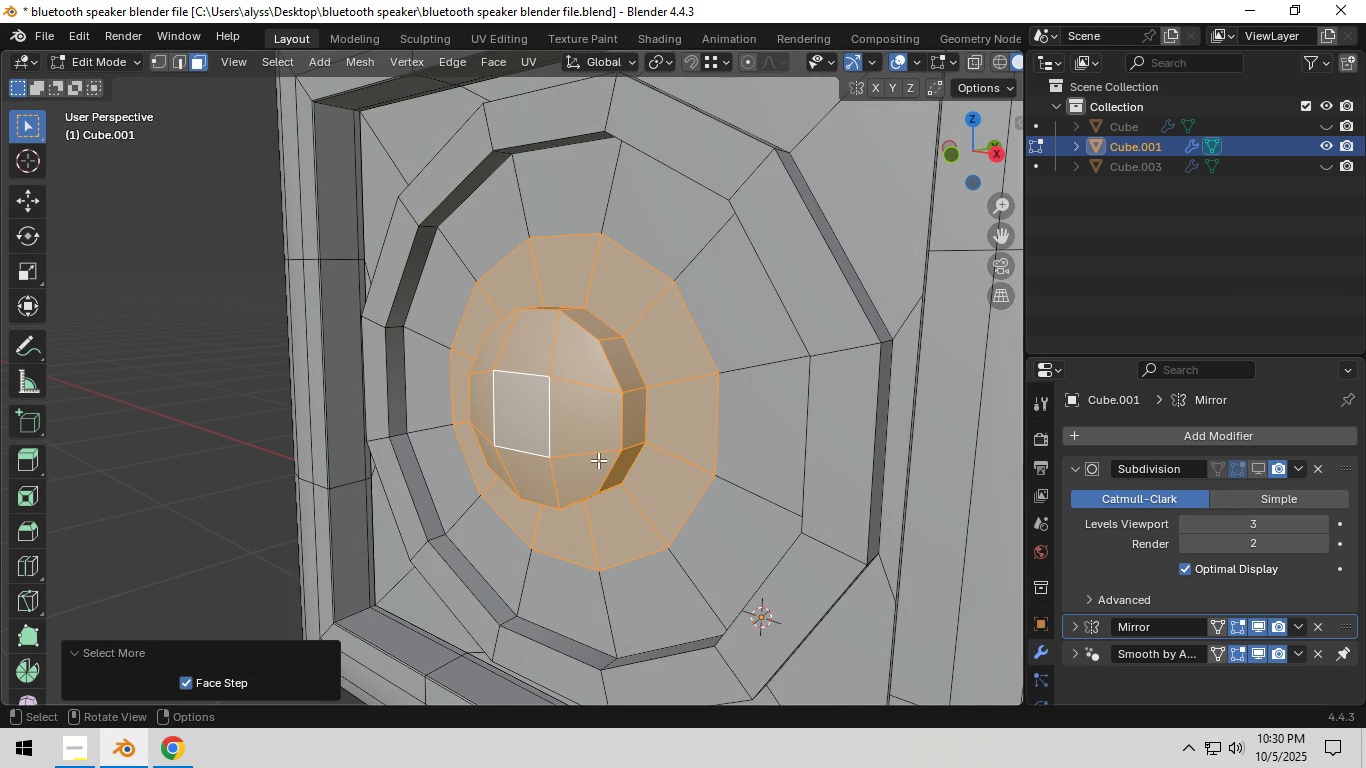 
scroll: coordinate [596, 460], scroll_direction: up, amount: 1.0
 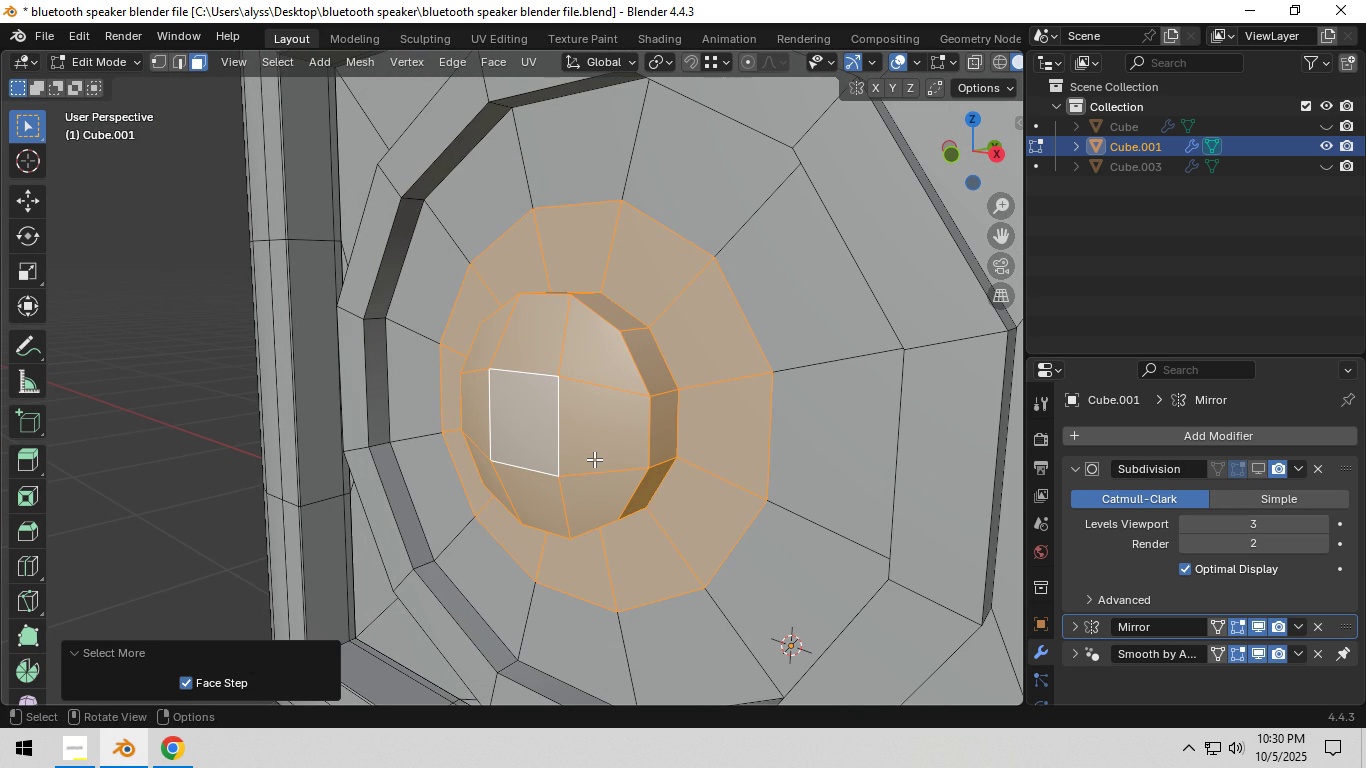 
 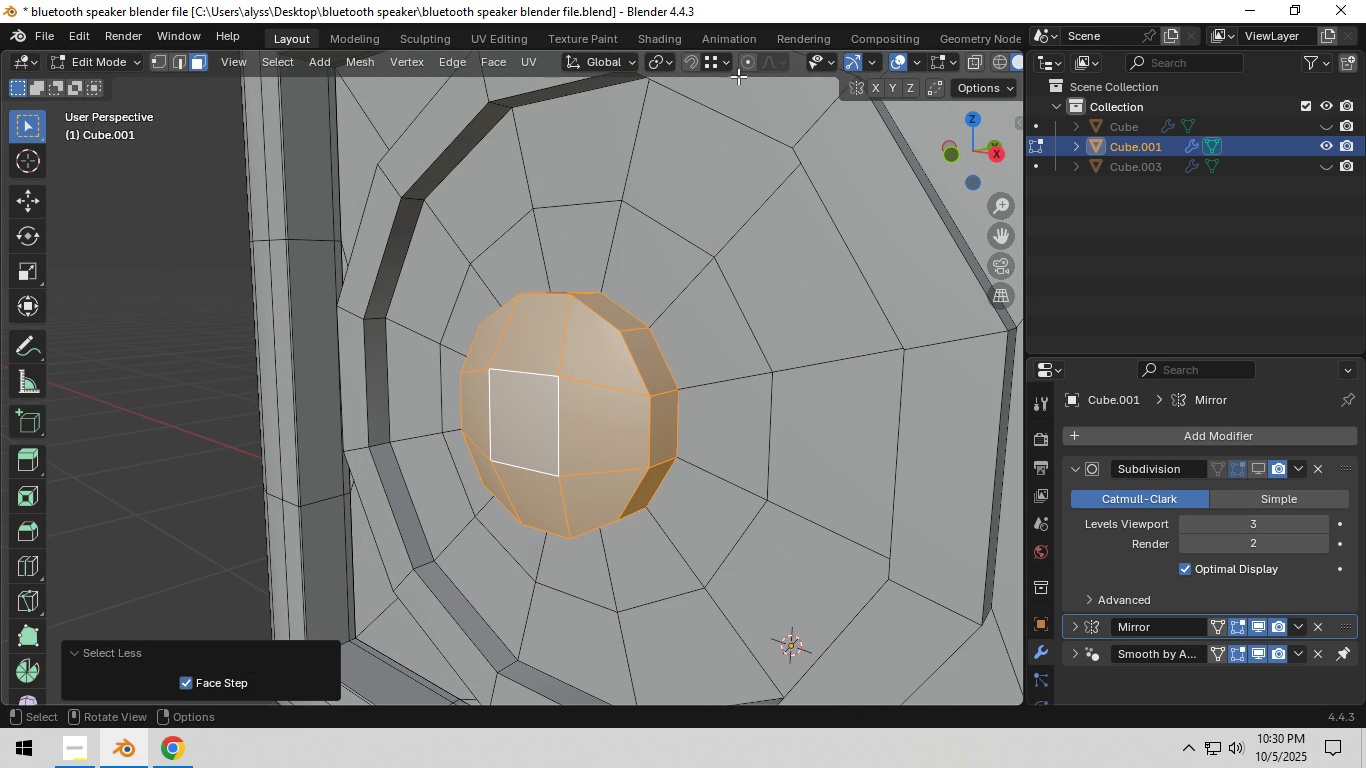 
left_click([753, 57])
 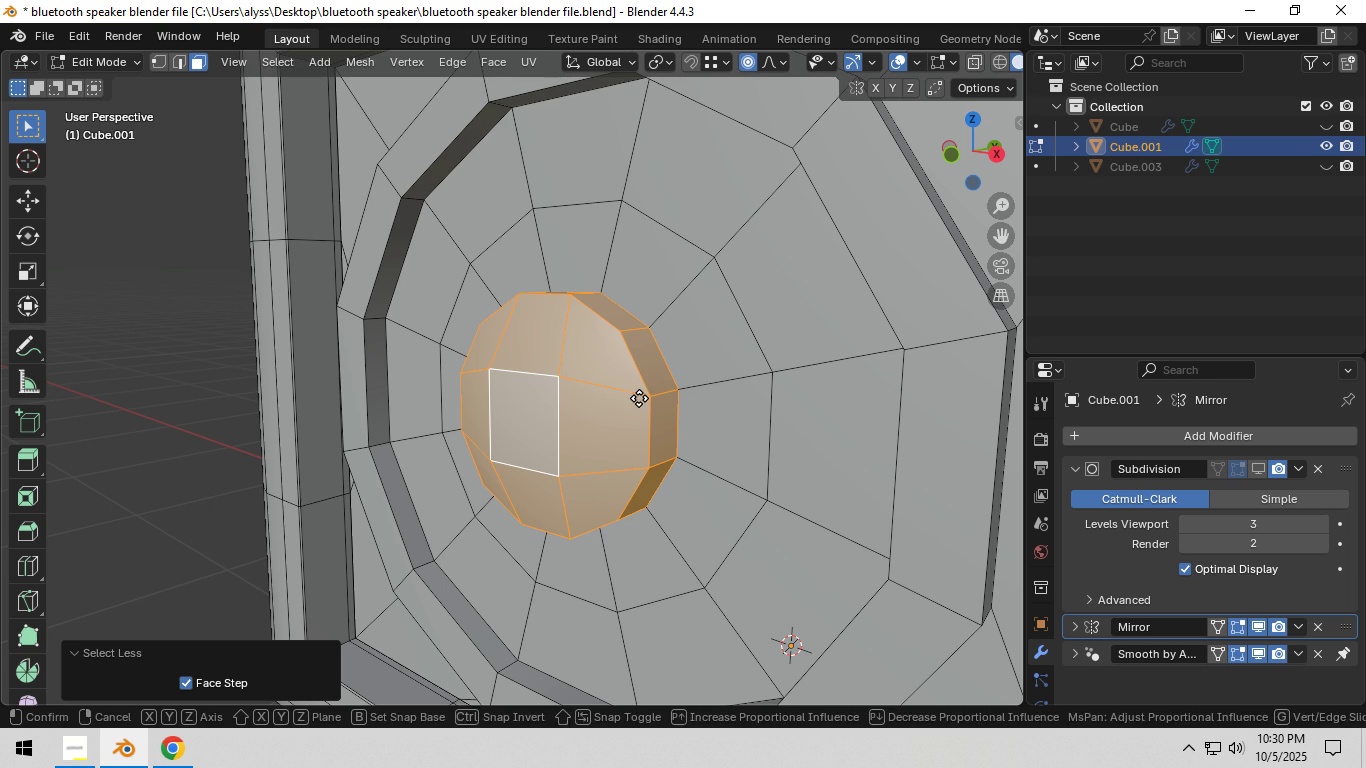 
type(gy)
 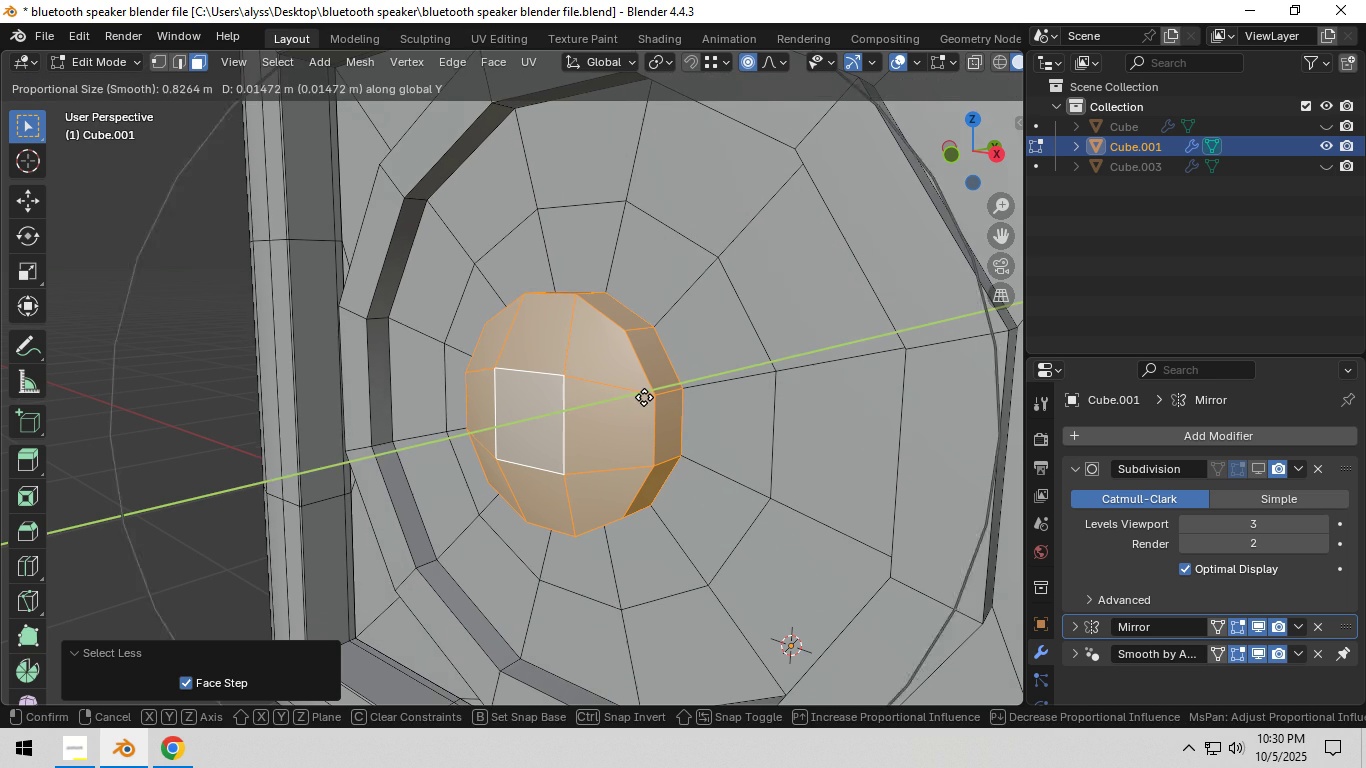 
scroll: coordinate [644, 397], scroll_direction: up, amount: 8.0
 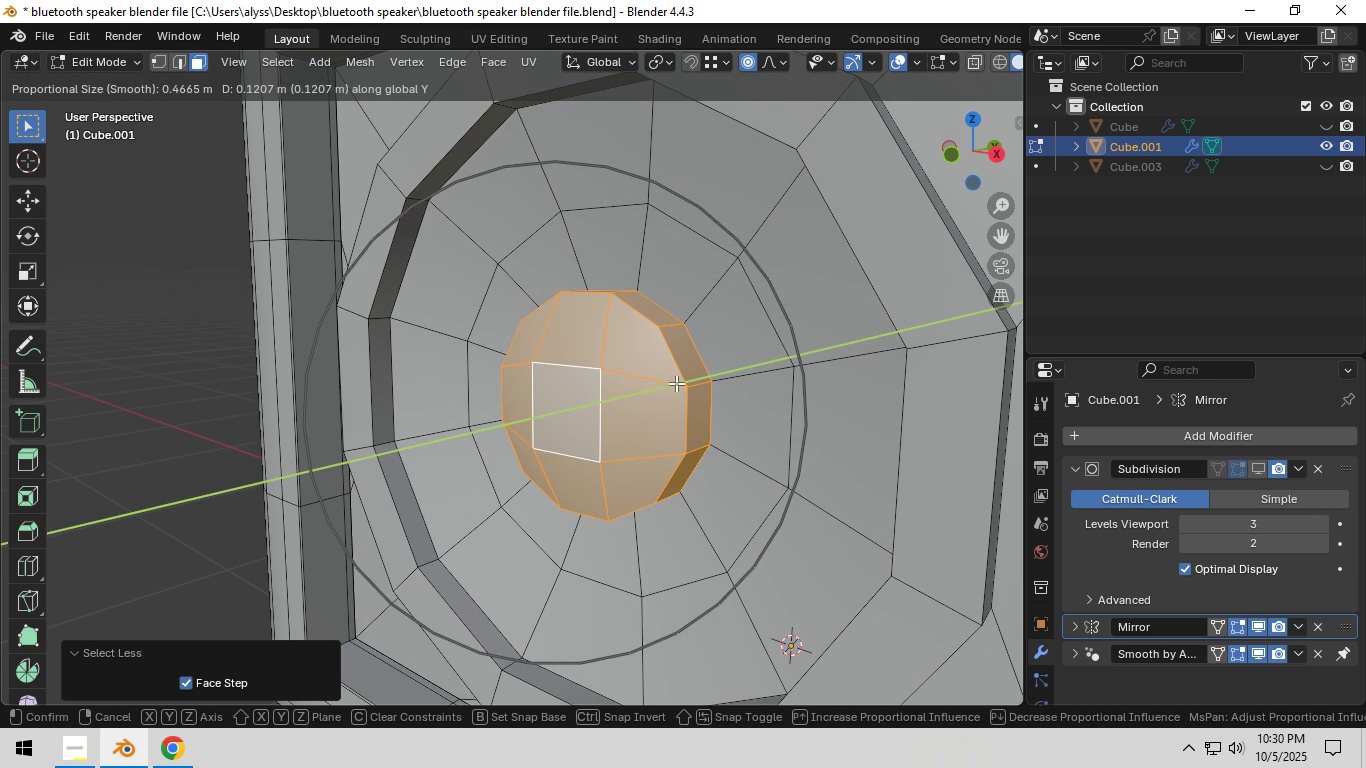 
left_click([676, 383])
 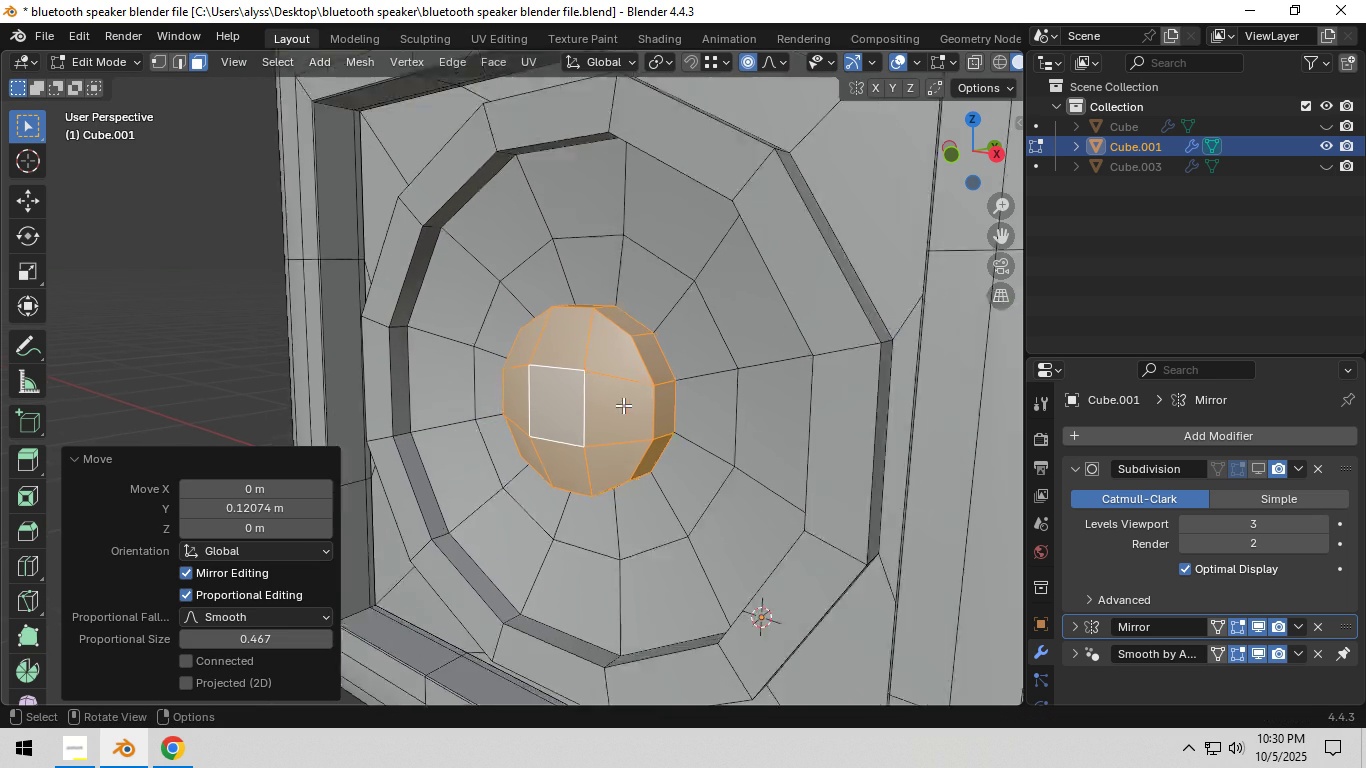 
scroll: coordinate [623, 405], scroll_direction: down, amount: 2.0
 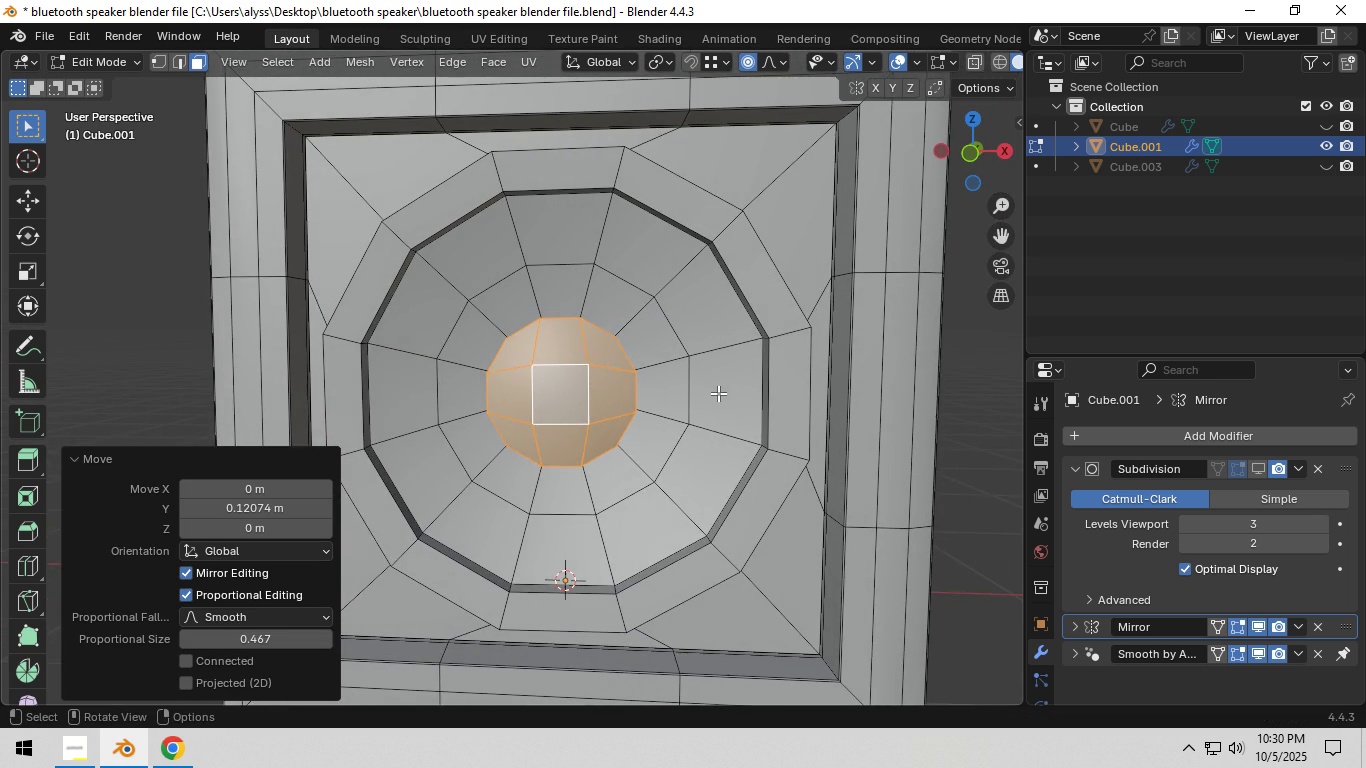 
key(Tab)
 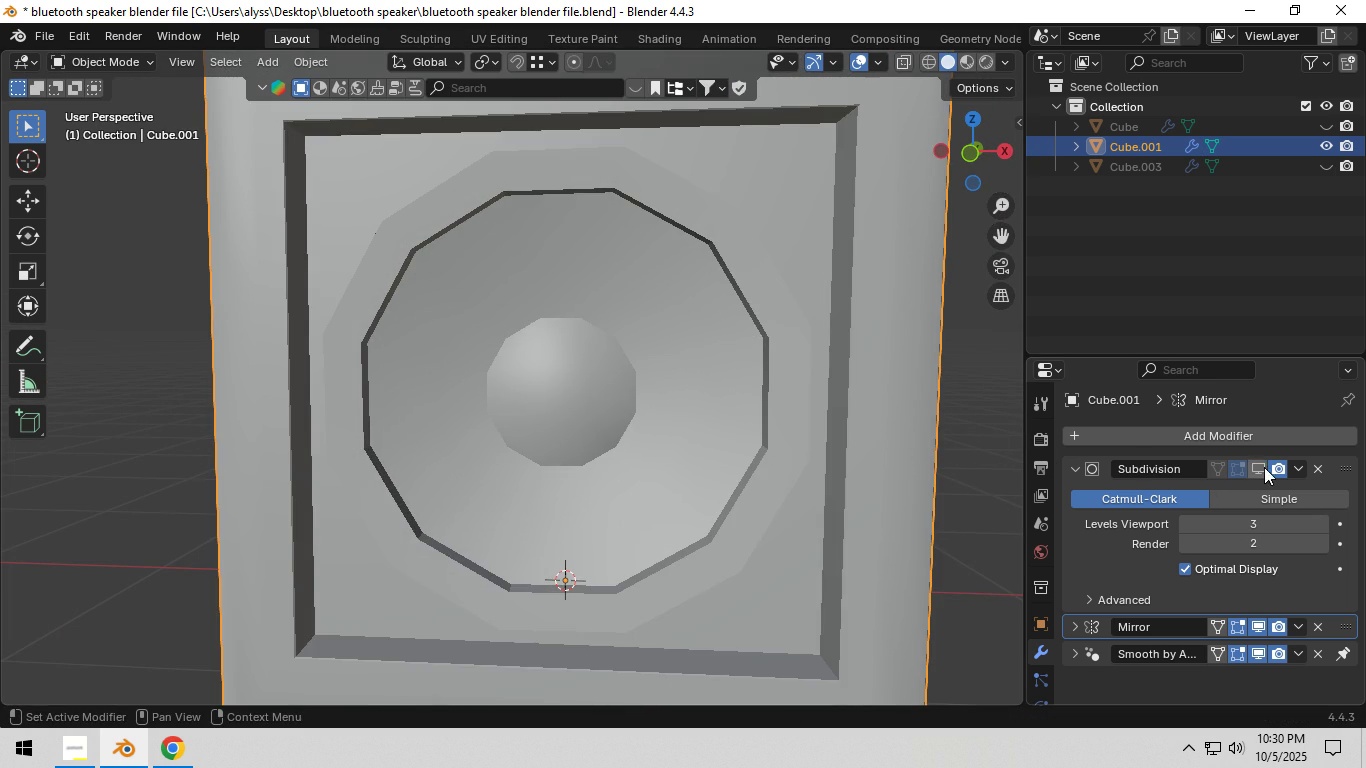 
left_click([1264, 467])
 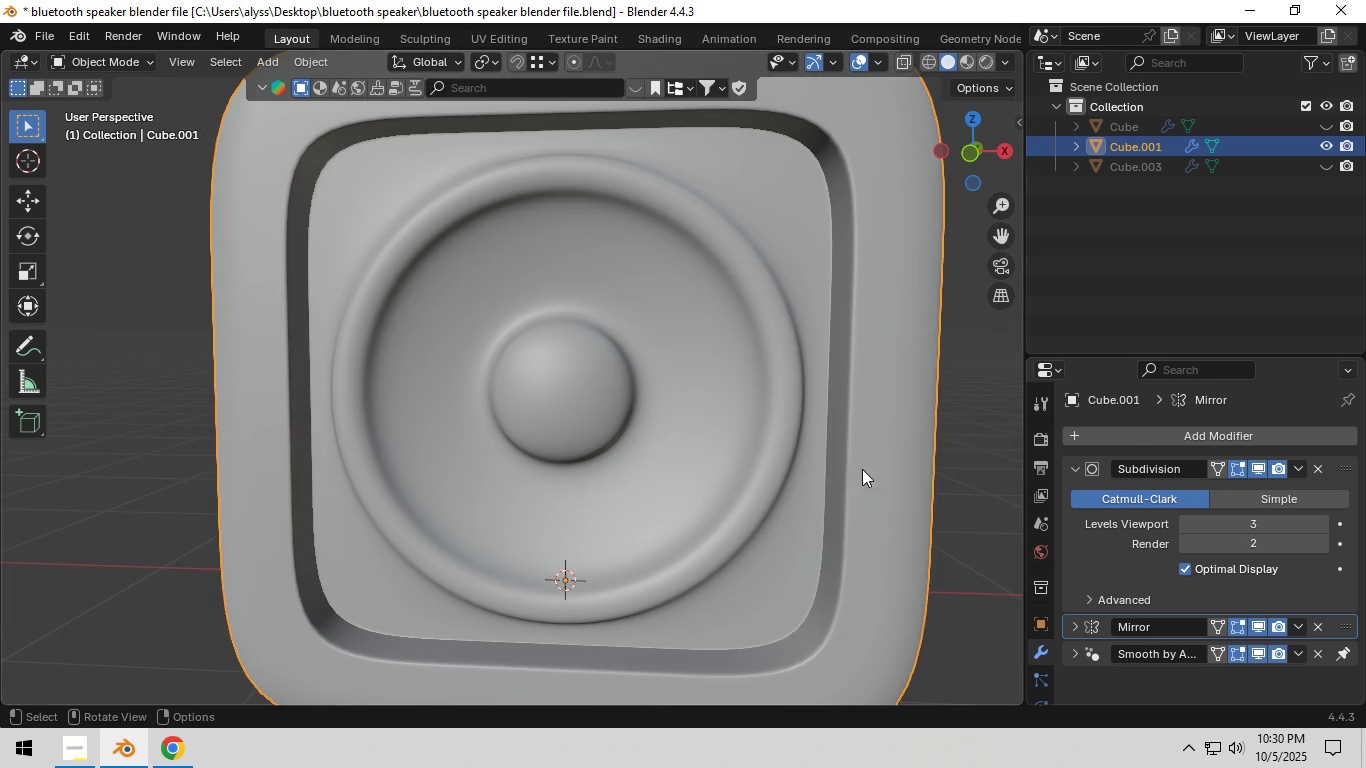 
scroll: coordinate [839, 467], scroll_direction: down, amount: 2.0
 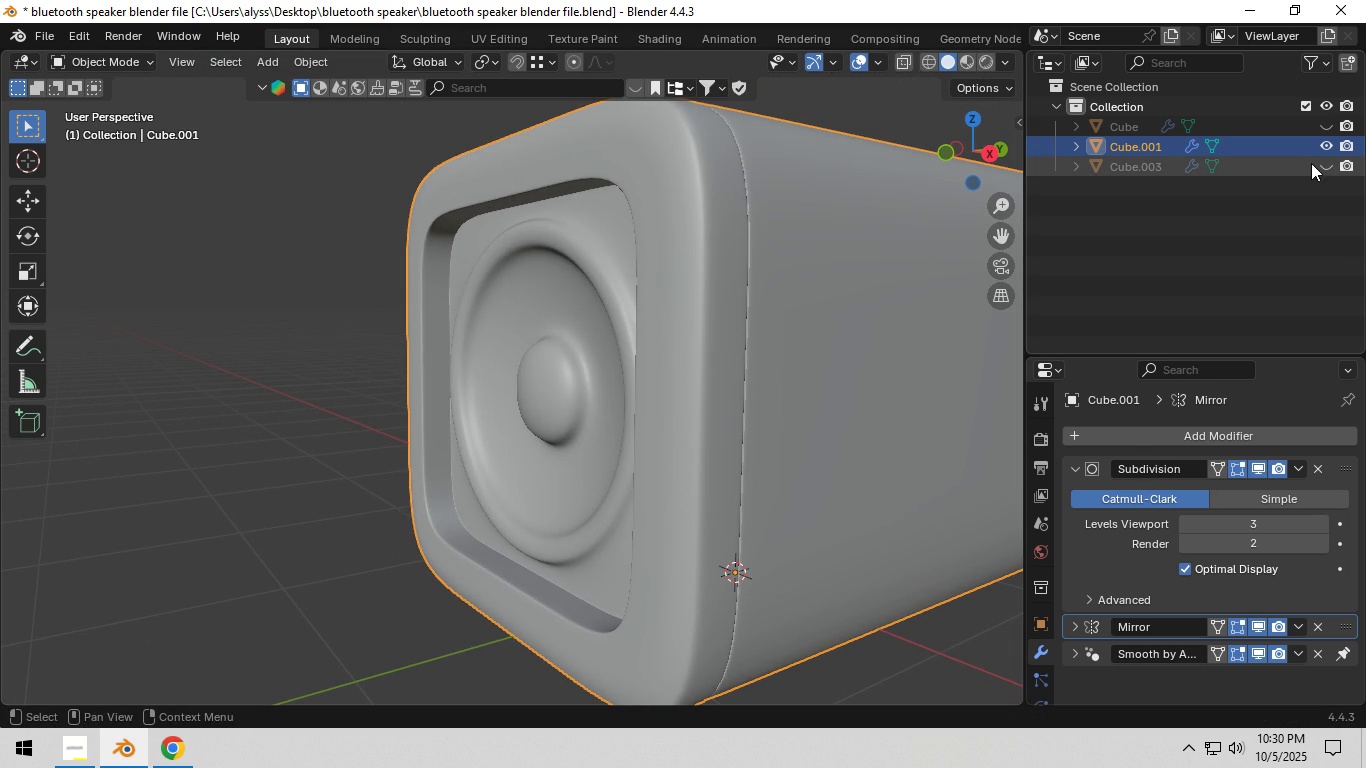 
left_click([1324, 165])
 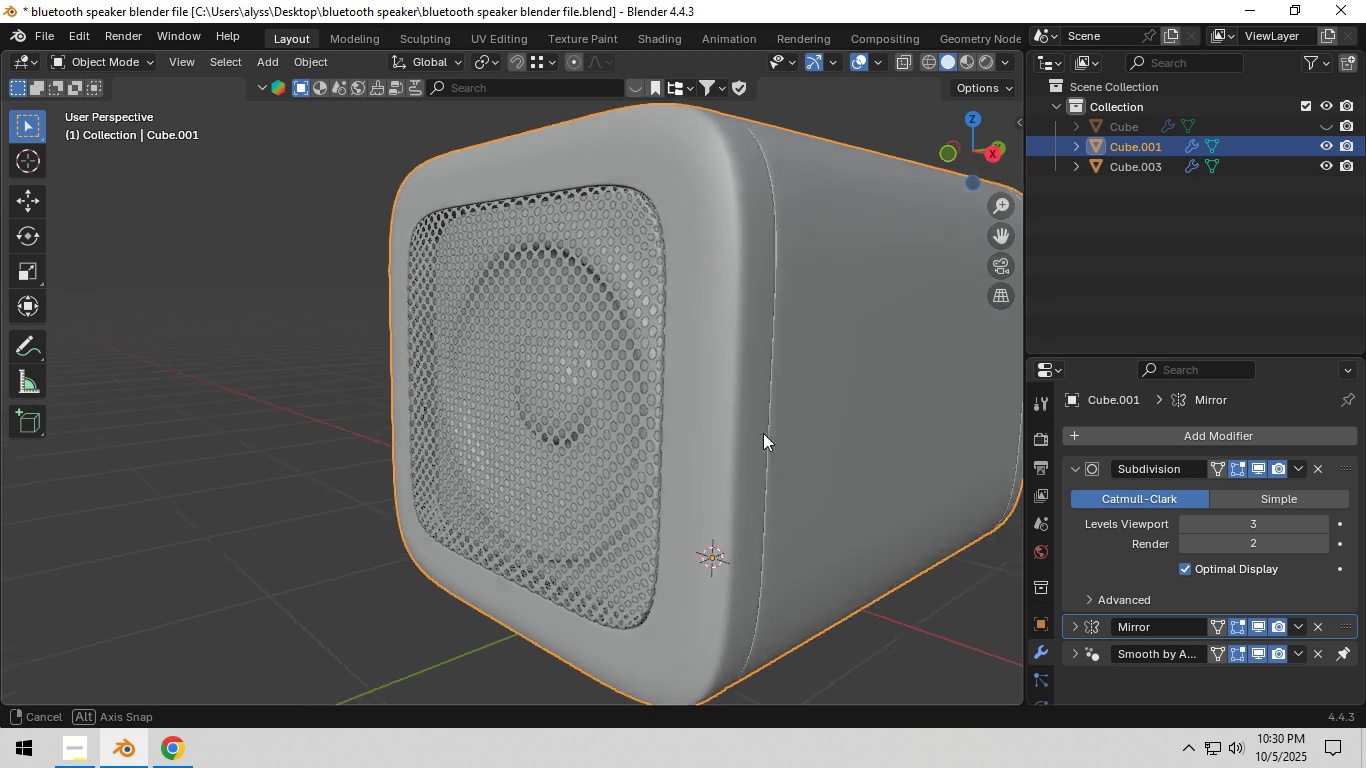 
scroll: coordinate [773, 435], scroll_direction: down, amount: 4.0
 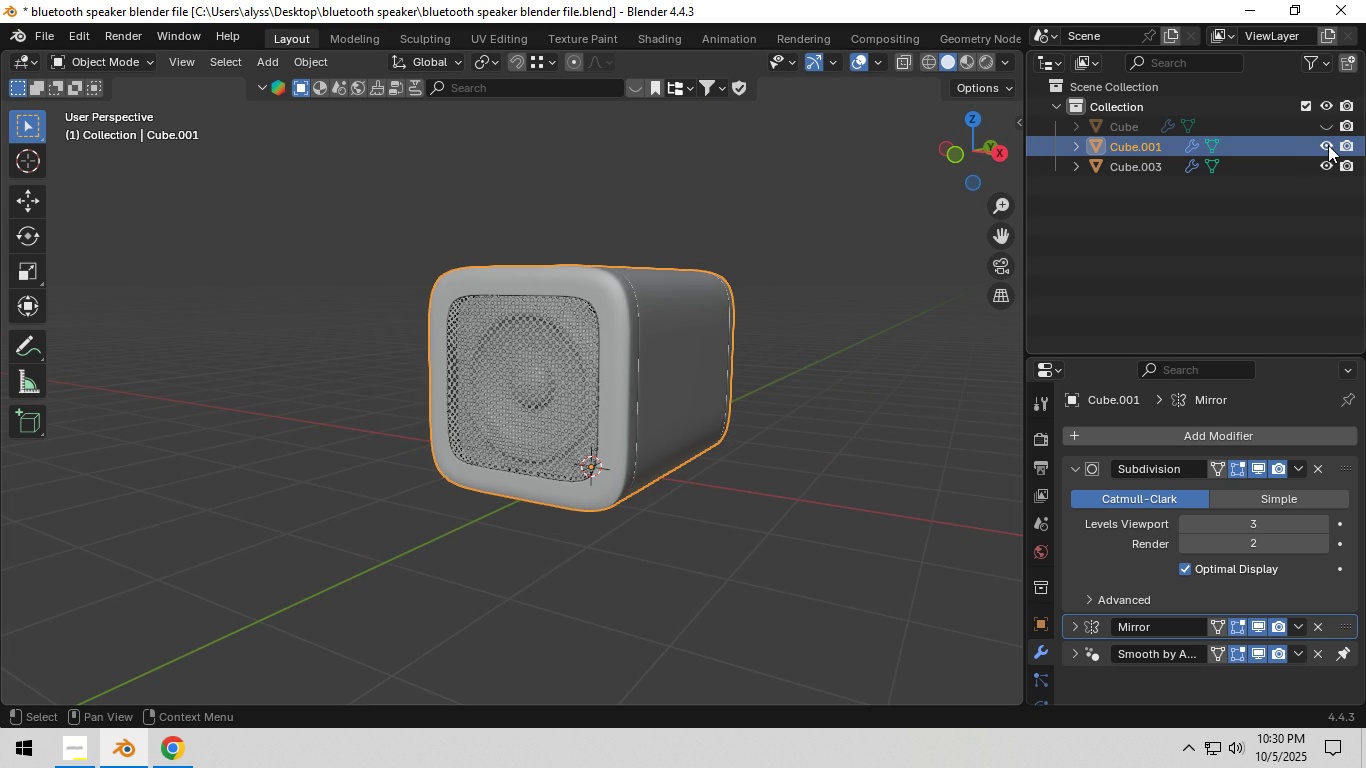 
left_click([1329, 146])
 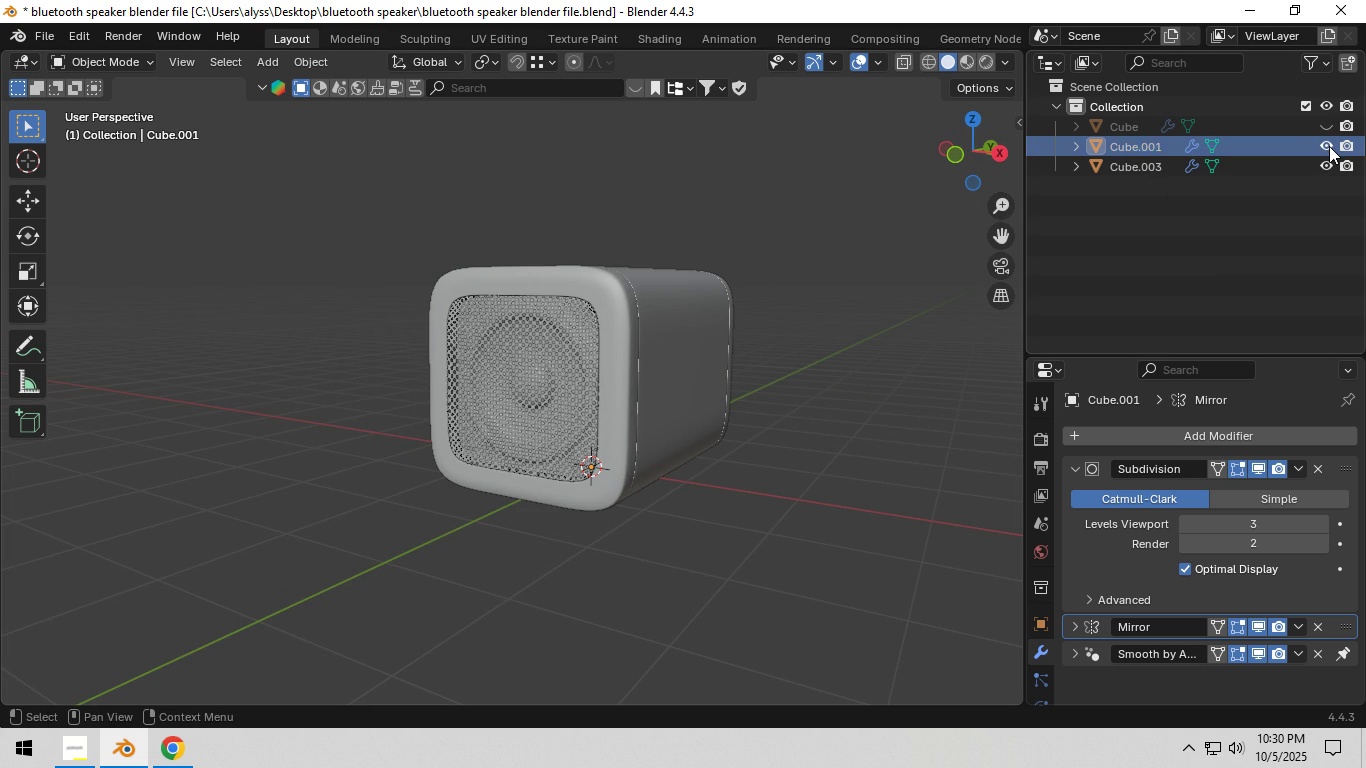 
left_click([1329, 146])
 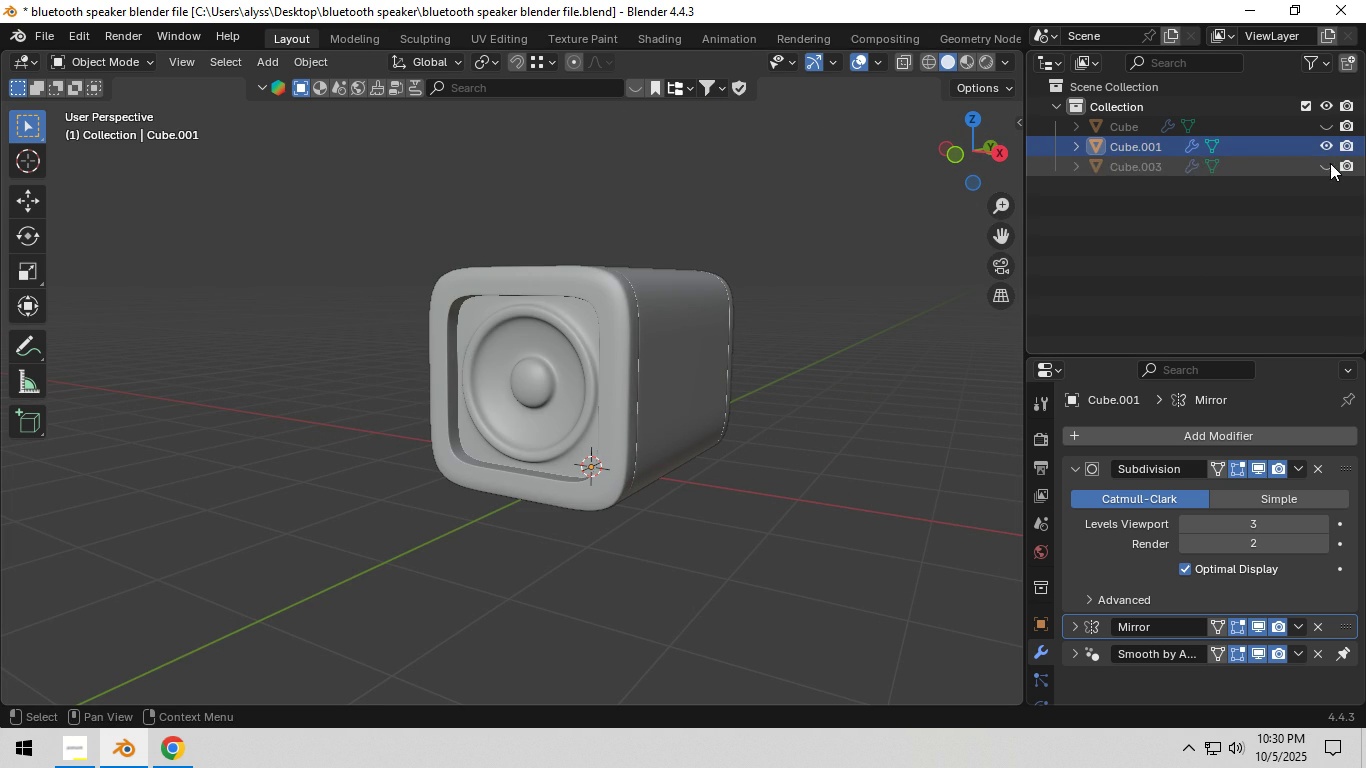 
left_click([1330, 163])
 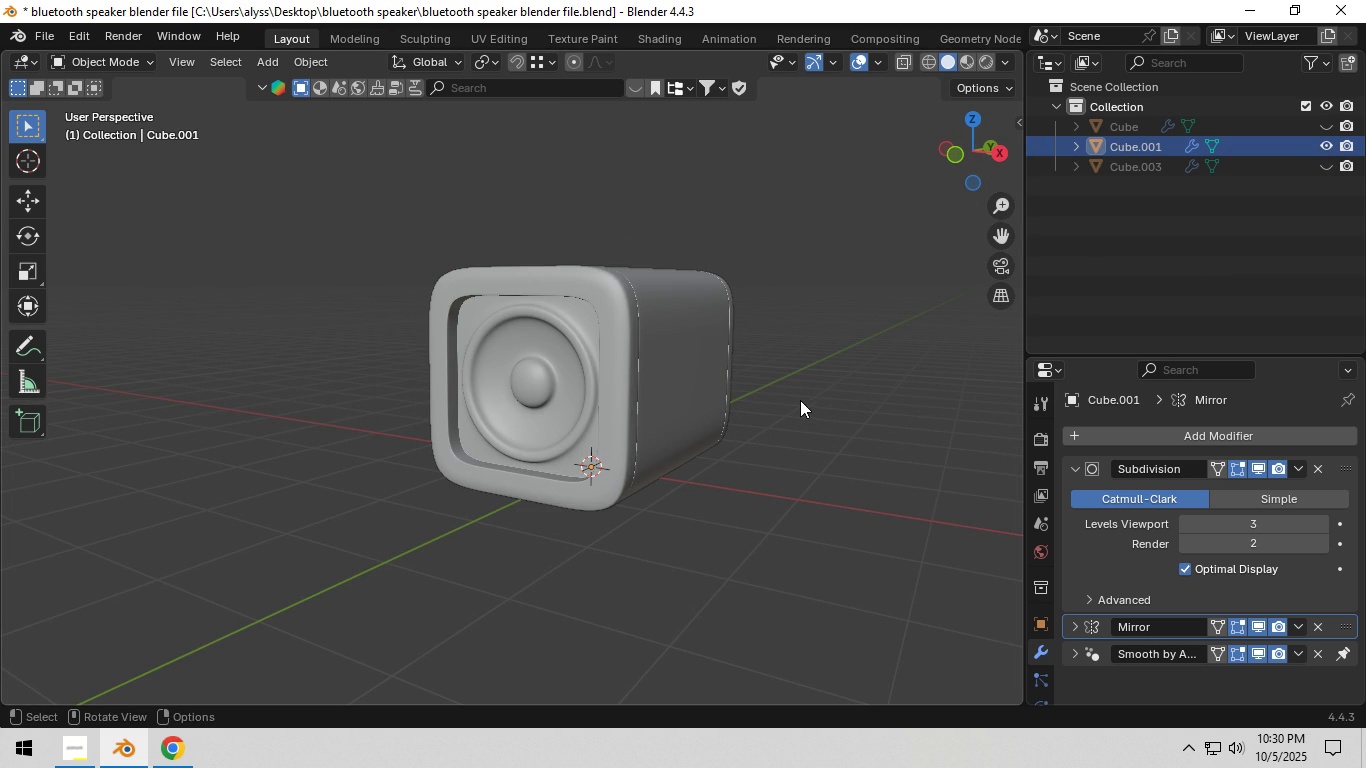 
left_click([807, 402])
 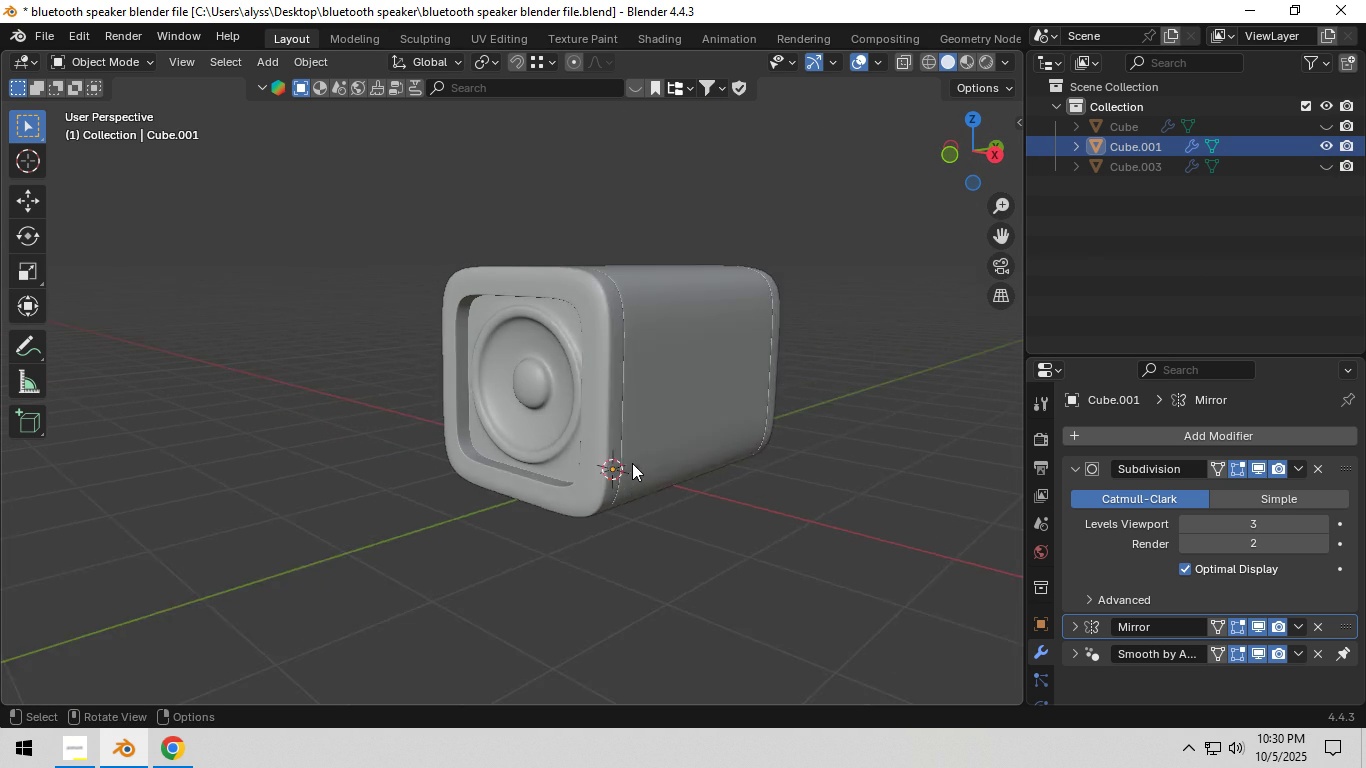 
scroll: coordinate [613, 474], scroll_direction: up, amount: 5.0
 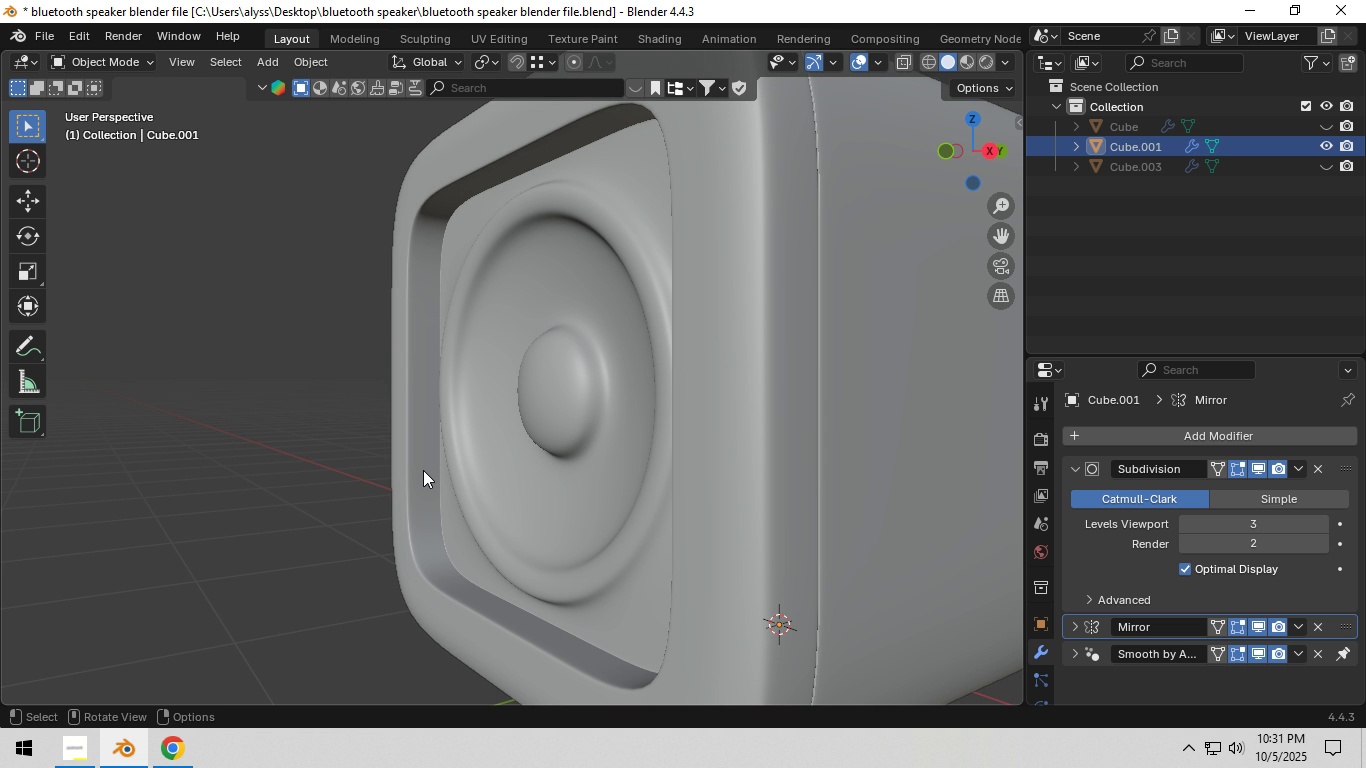 
wait(27.91)
 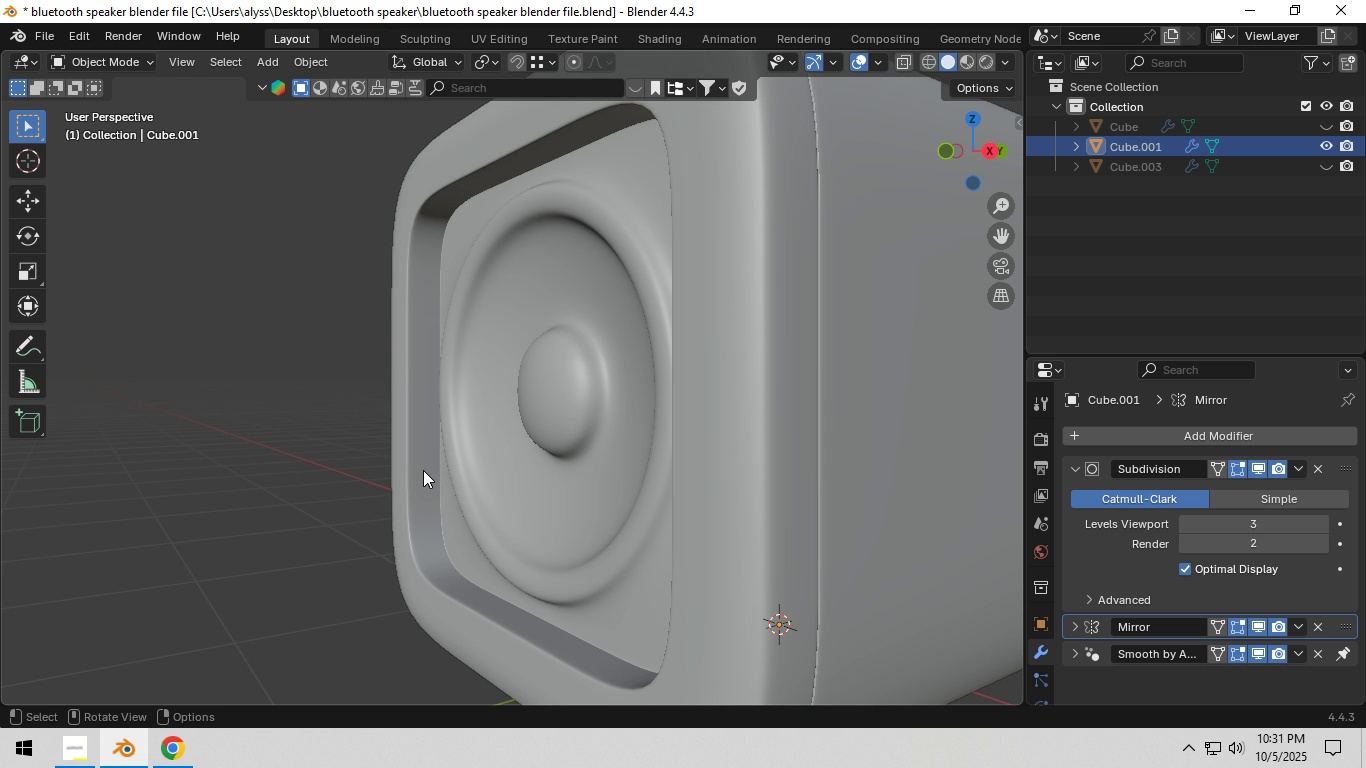 
key(Tab)
 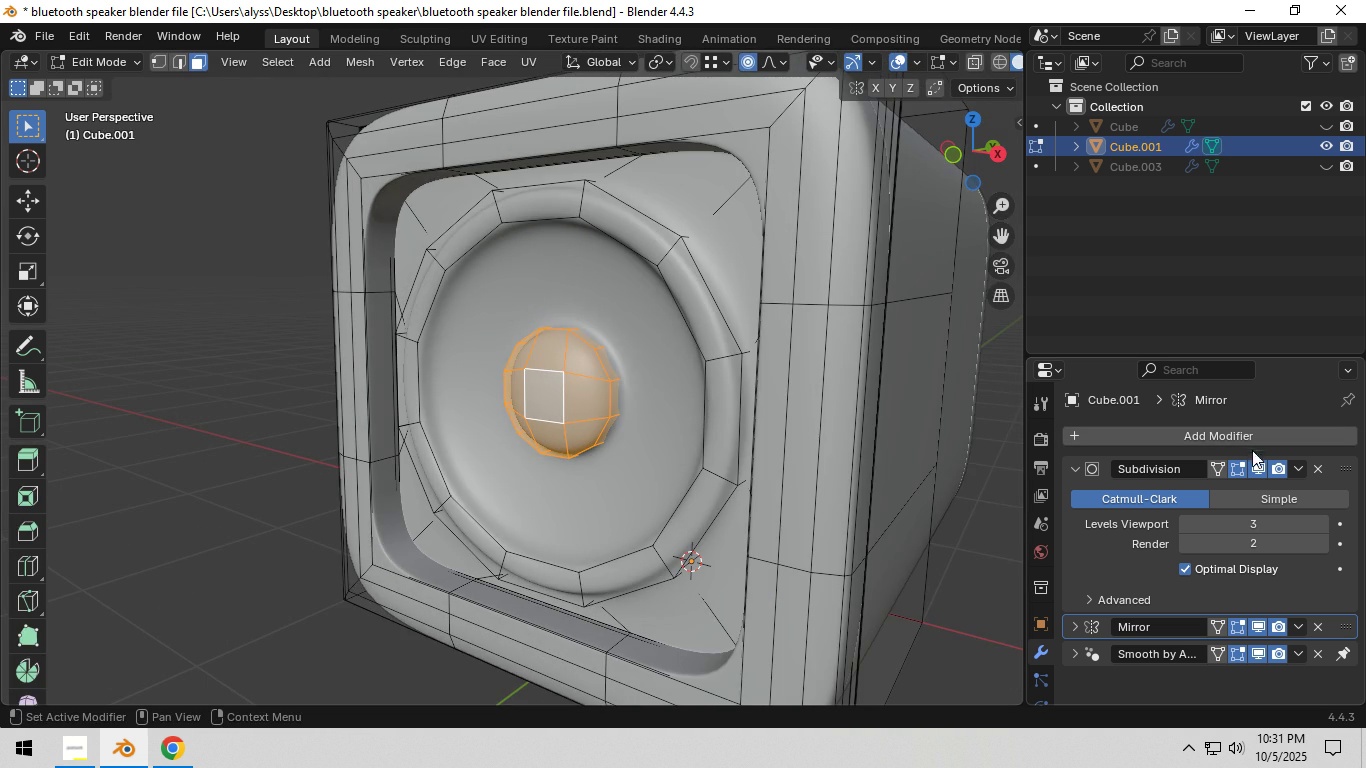 
left_click([1263, 467])